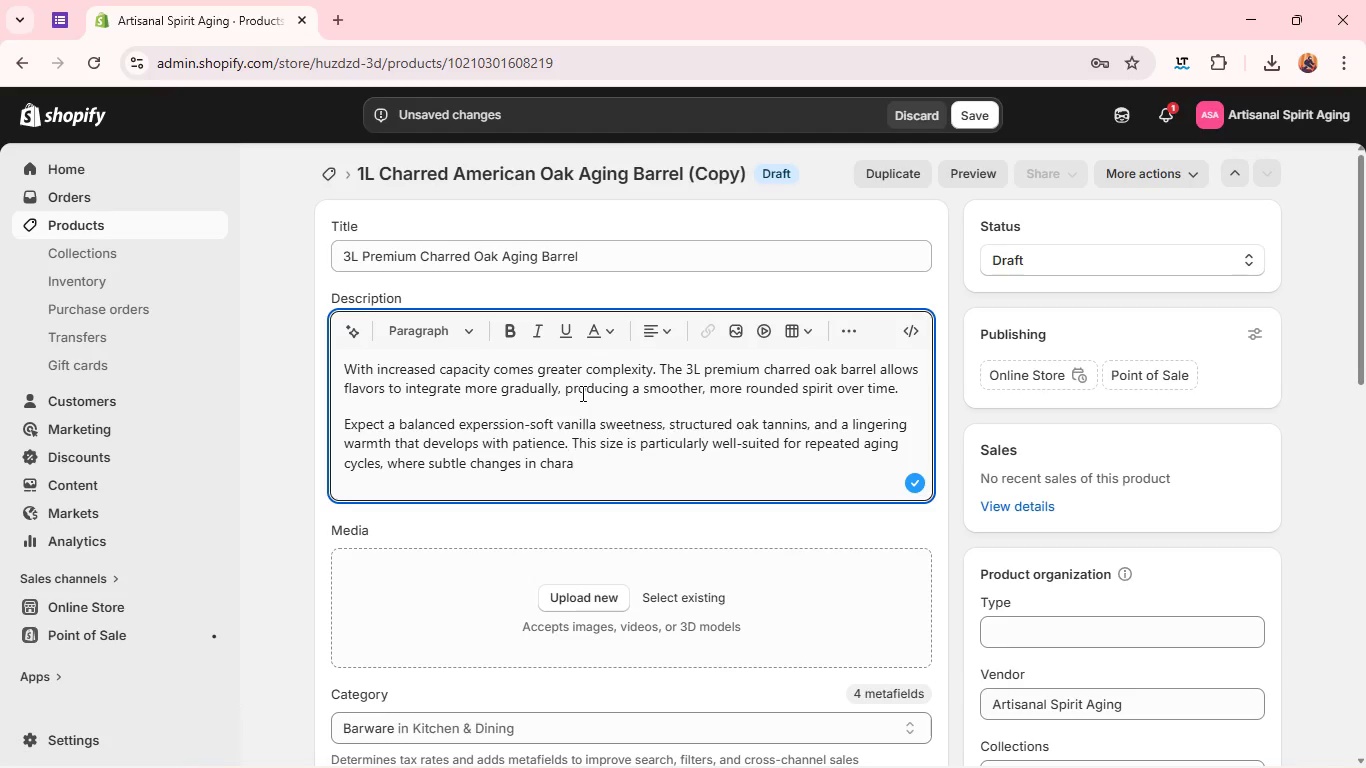 
type(cter can be)
 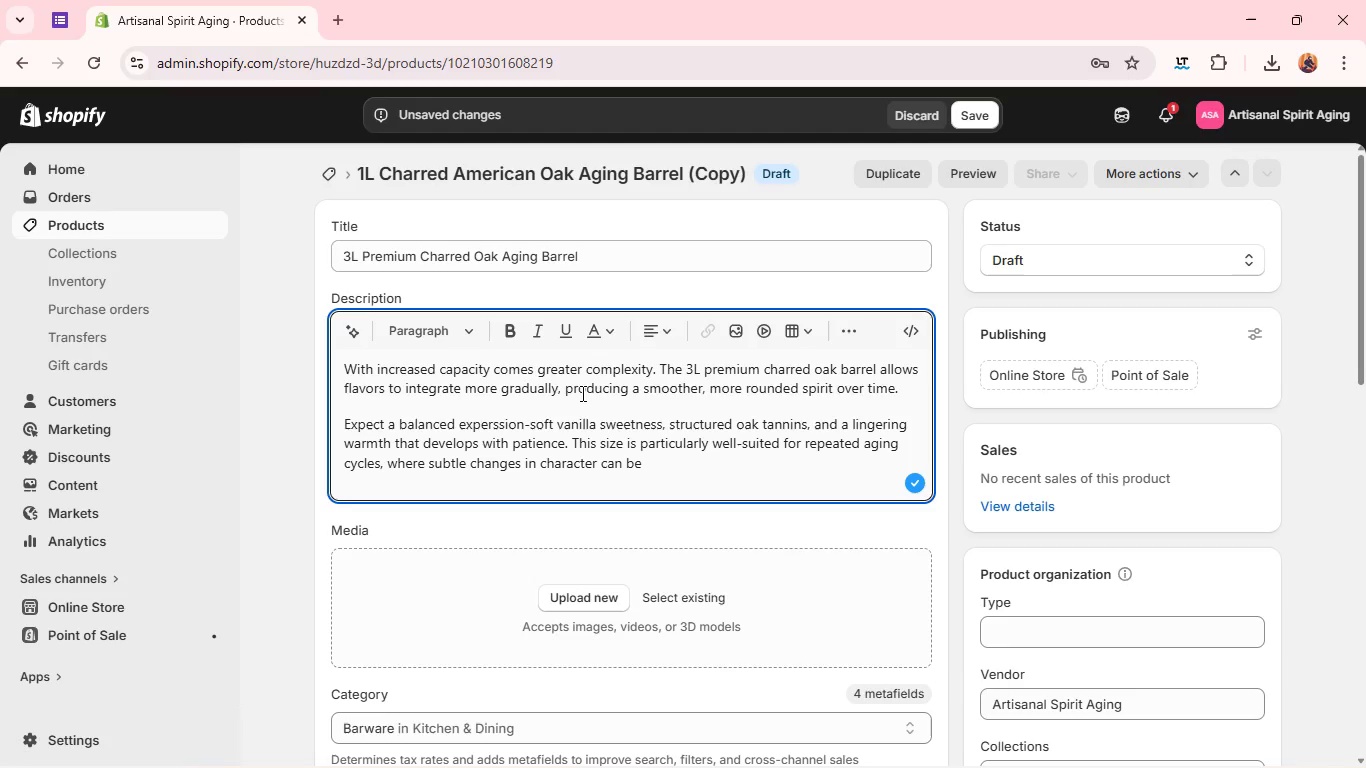 
type( observed and refined.)
 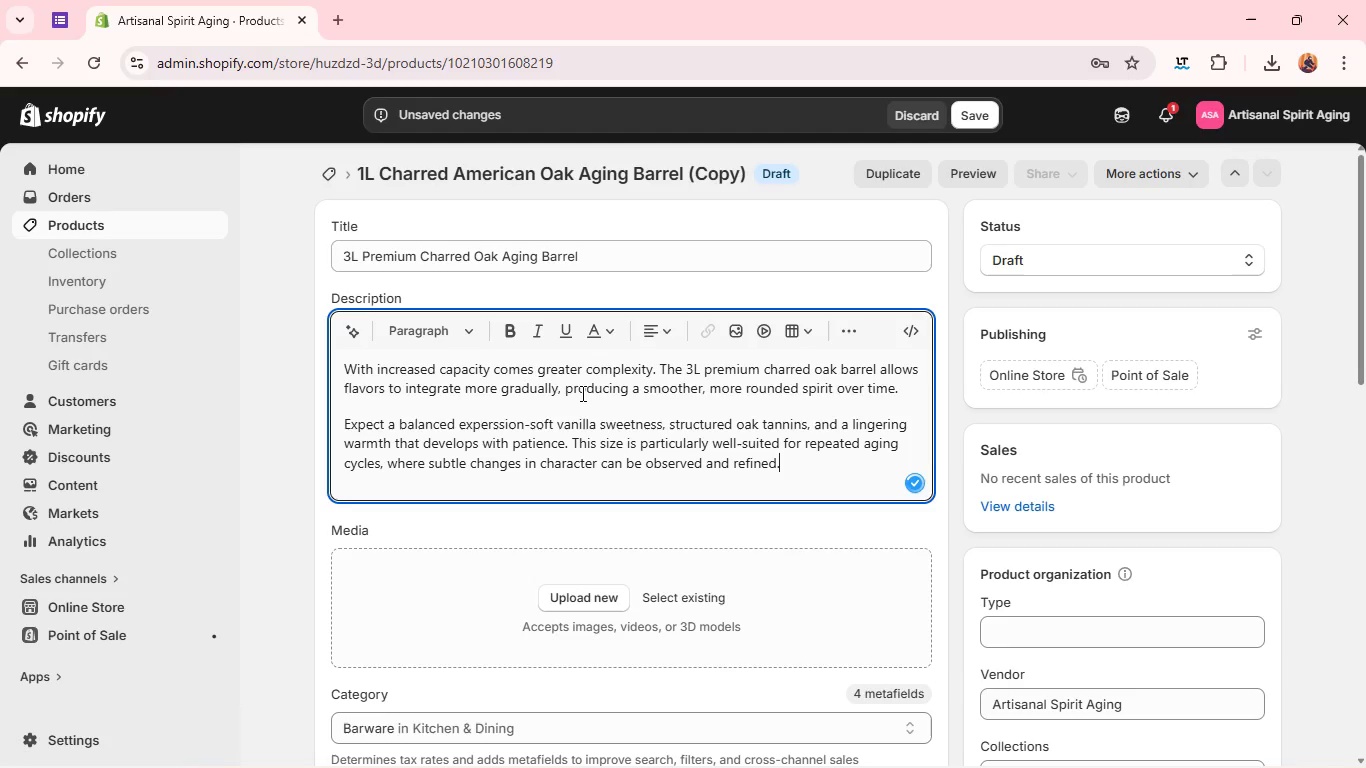 
key(Enter)
 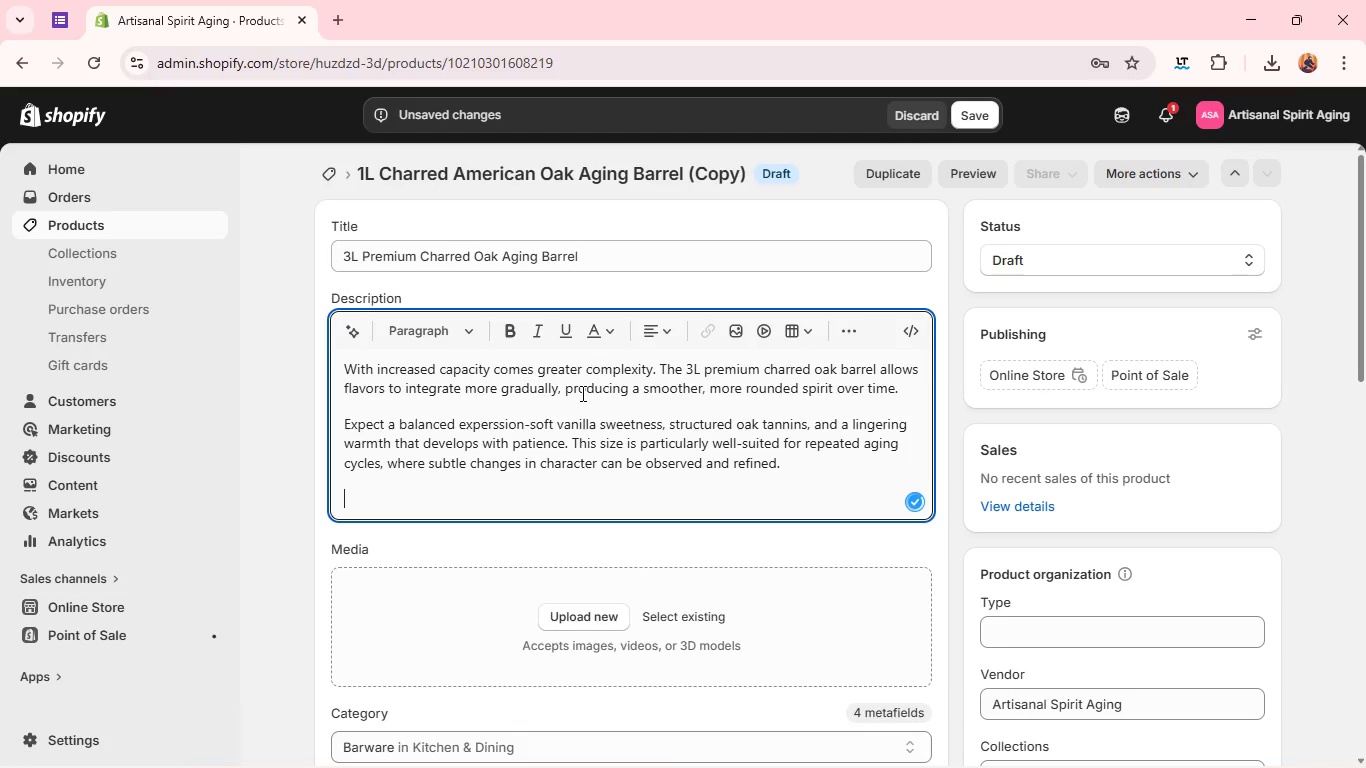 
hold_key(key=ShiftLeft, duration=0.31)
 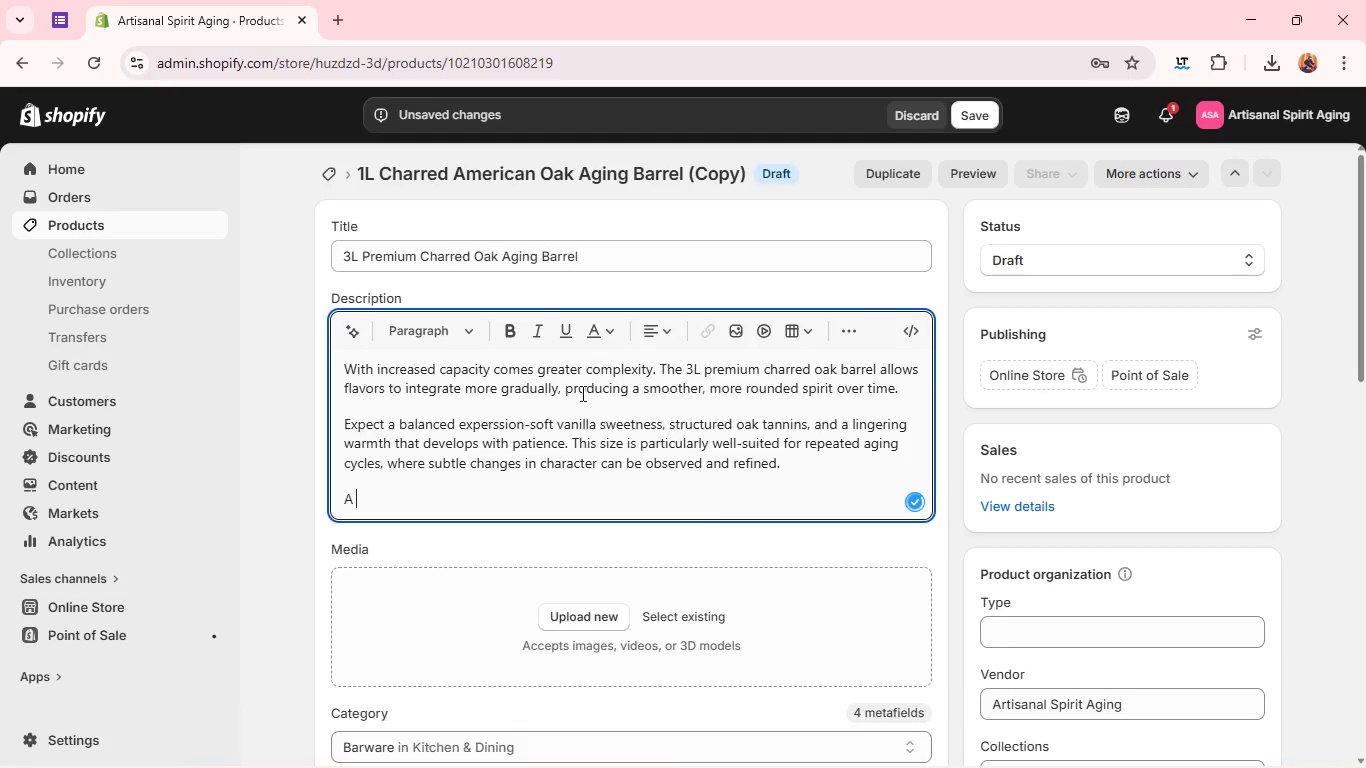 
type(a stape)
key(Backspace)
type(le for the serious hobbyist looking ro)
key(Backspace)
key(Backspace)
type(to move d)
key(Backspace)
type(closer to tradio)
key(Backspace)
type(tional maturation techniques.)
 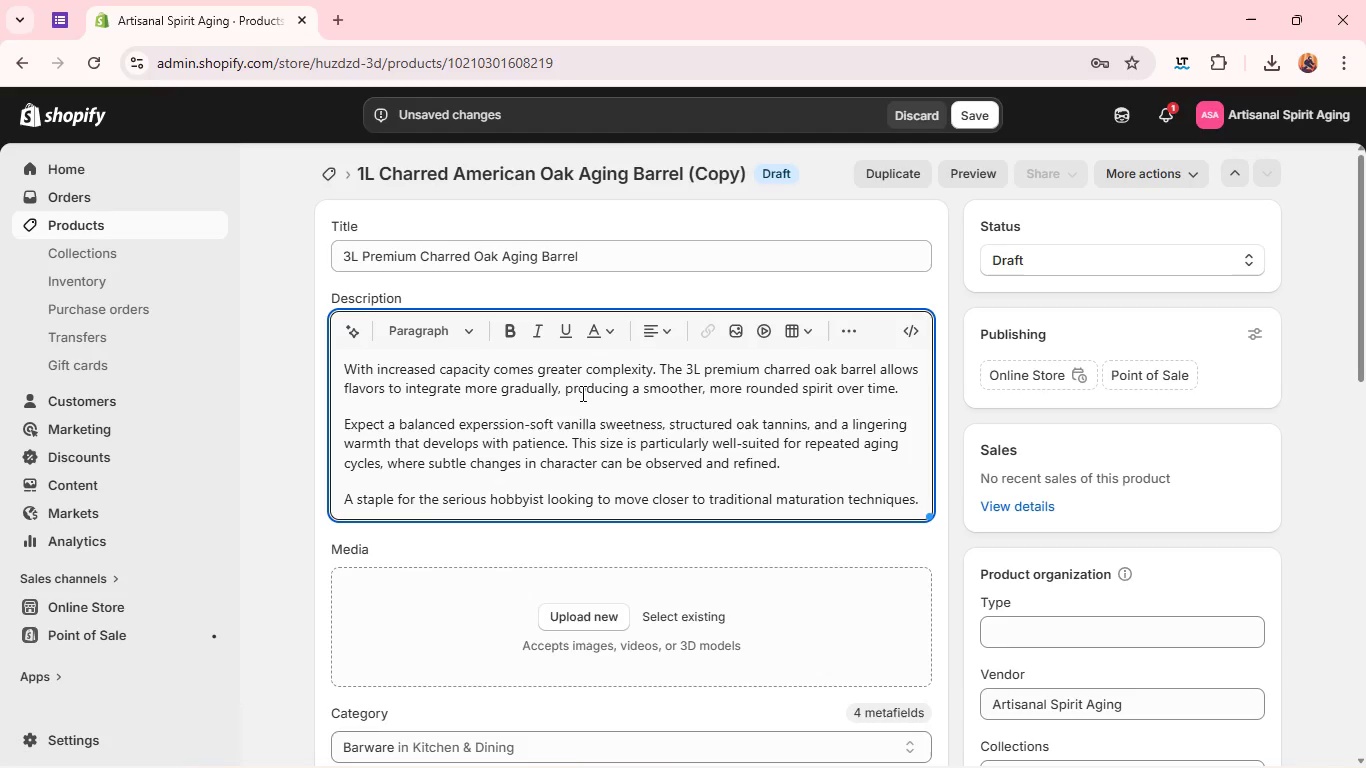 
wait(6.88)
 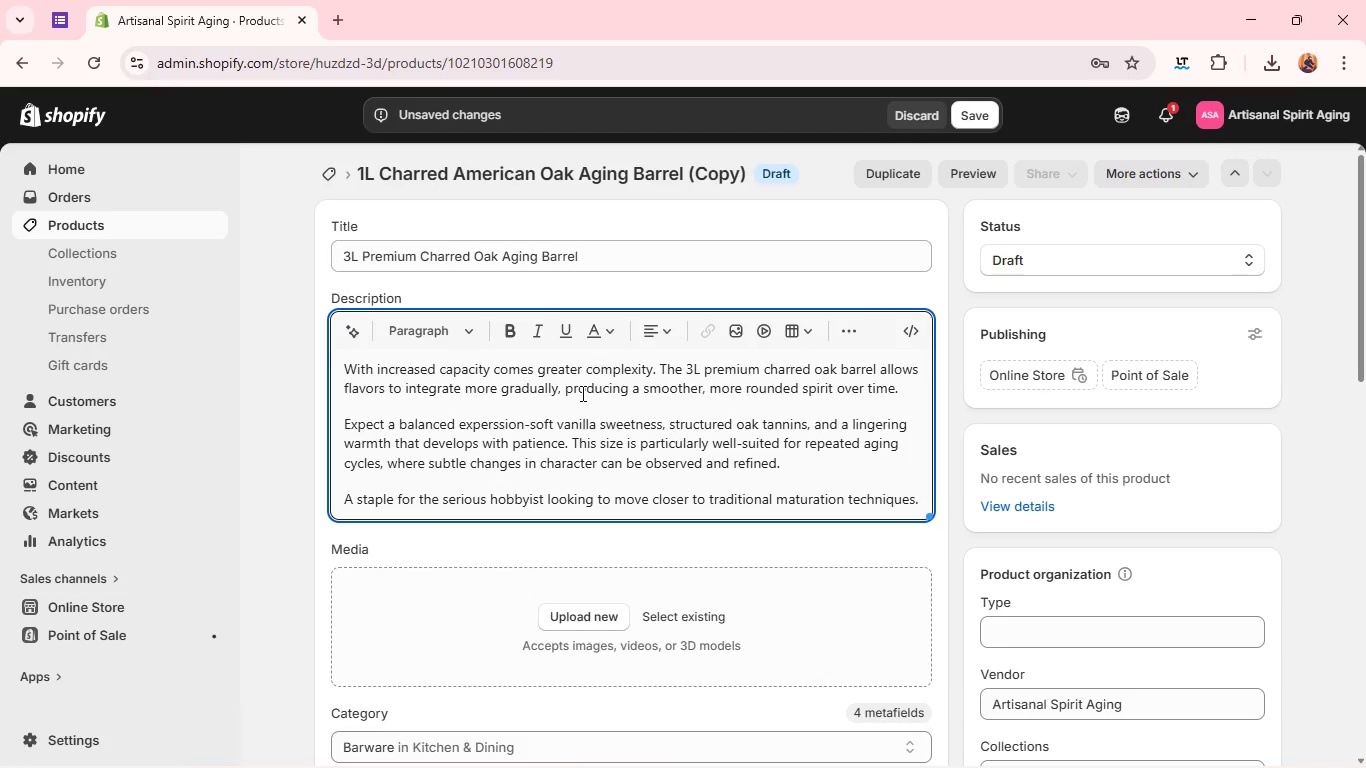 
left_click([578, 619])
 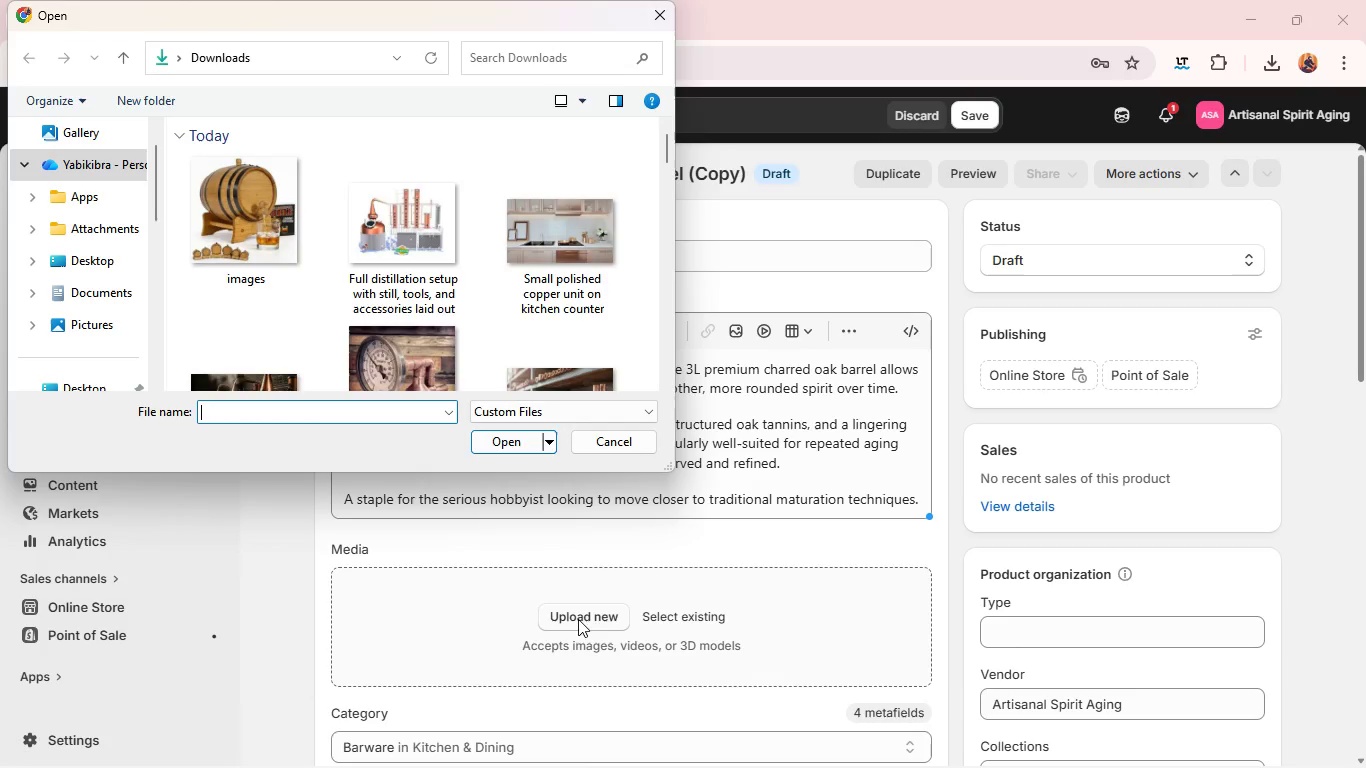 
scroll: coordinate [381, 236], scroll_direction: down, amount: 5.0
 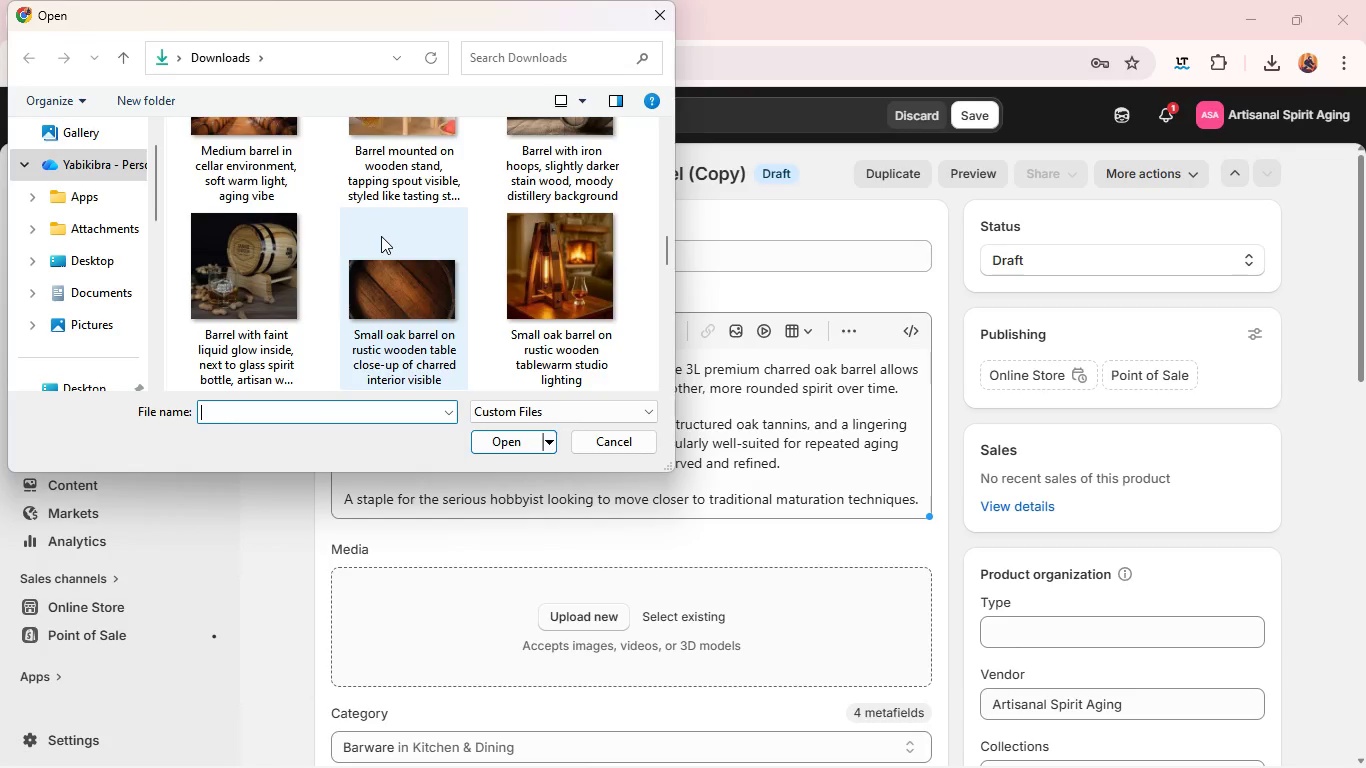 
scroll: coordinate [381, 236], scroll_direction: up, amount: 1.0
 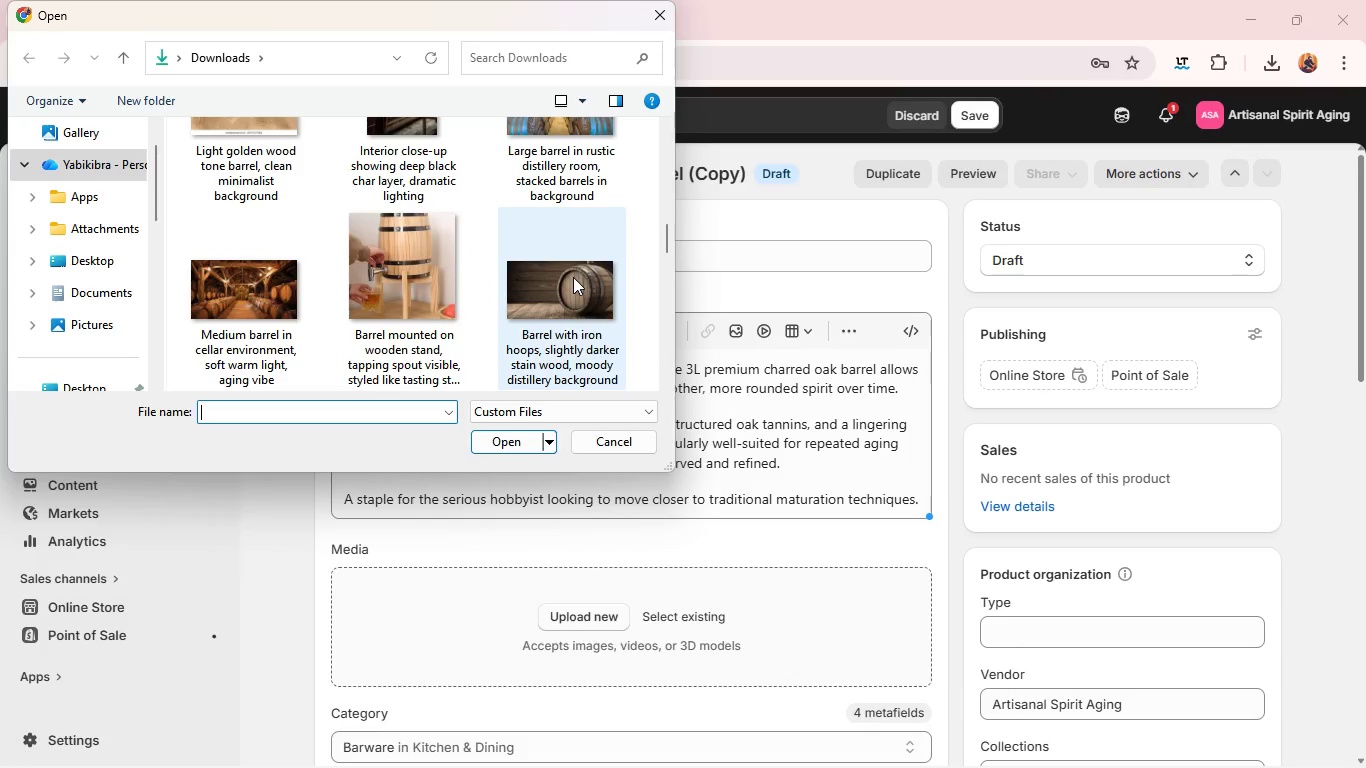 
right_click([573, 277])
 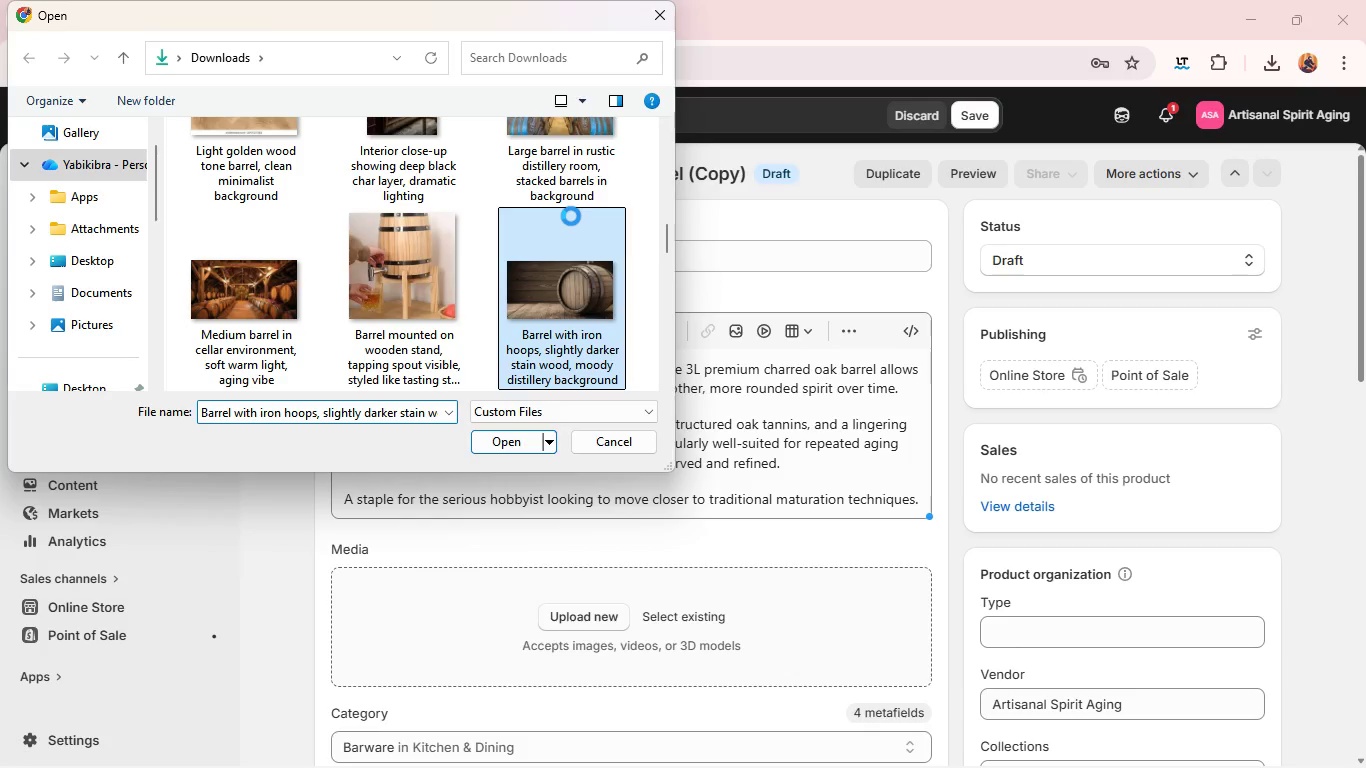 
wait(15.33)
 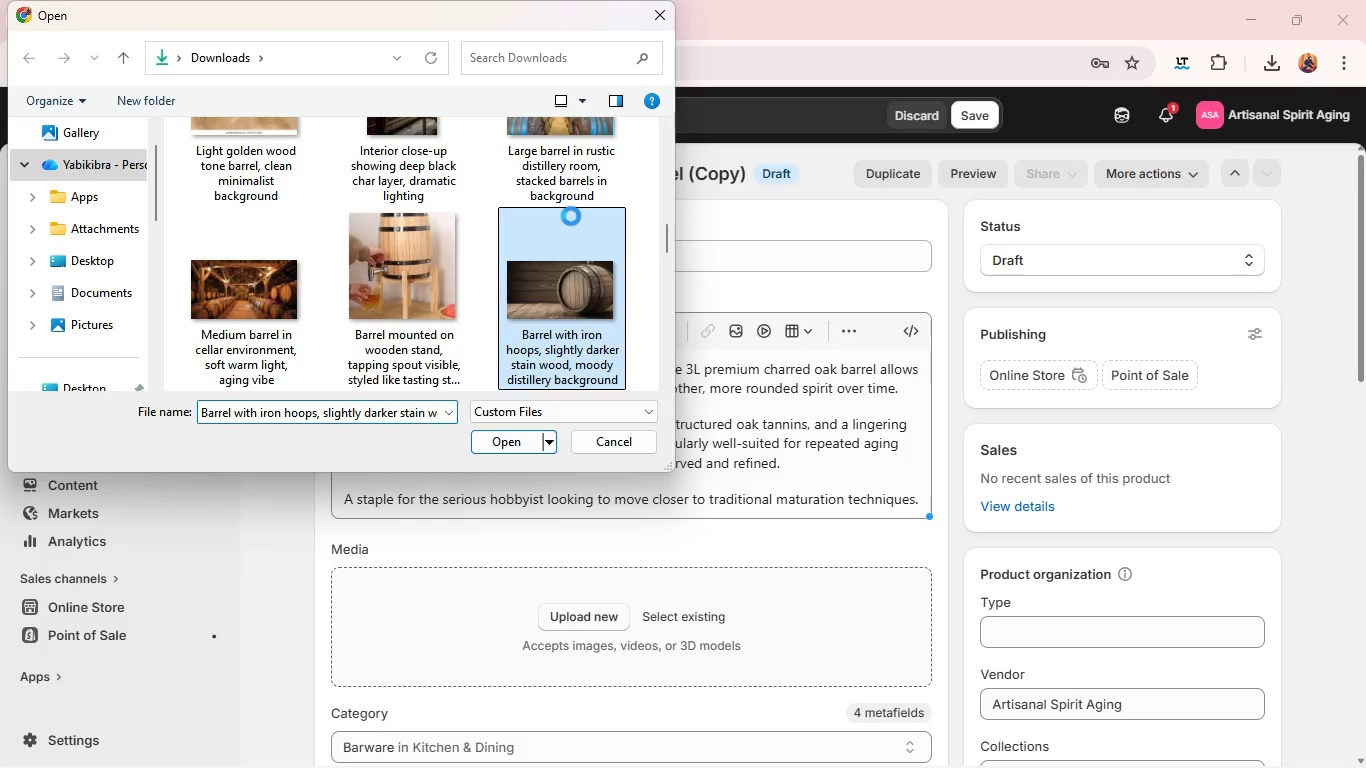 
scroll: coordinate [577, 236], scroll_direction: none, amount: 0.0
 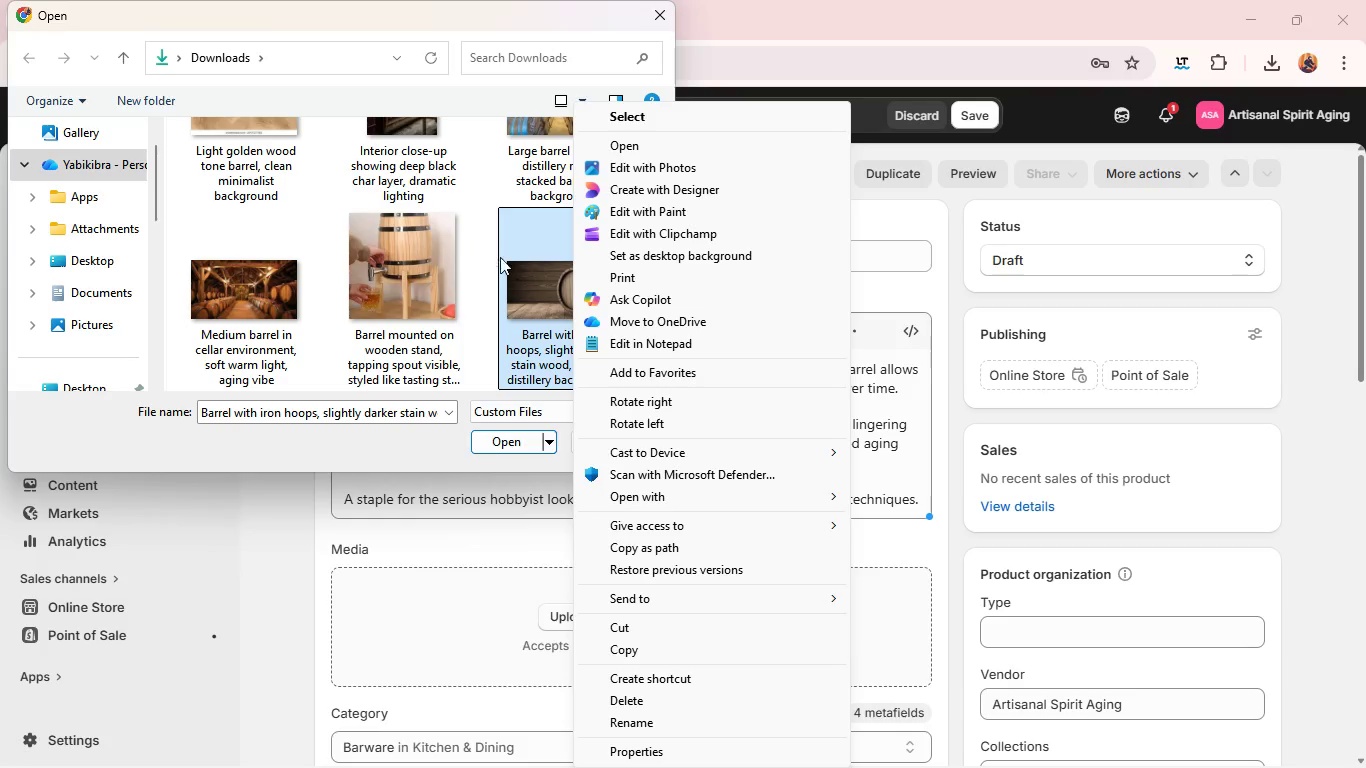 
left_click([503, 258])
 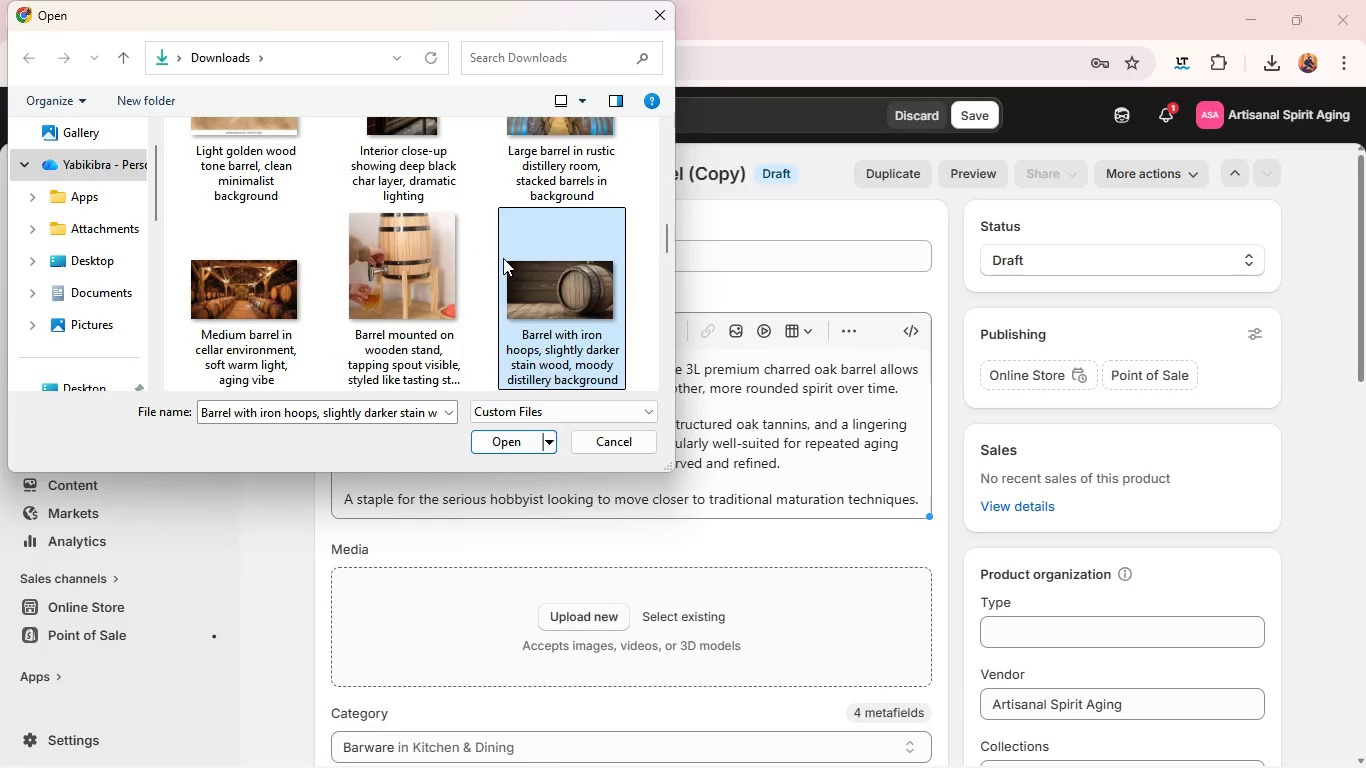 
scroll: coordinate [503, 258], scroll_direction: up, amount: 2.0
 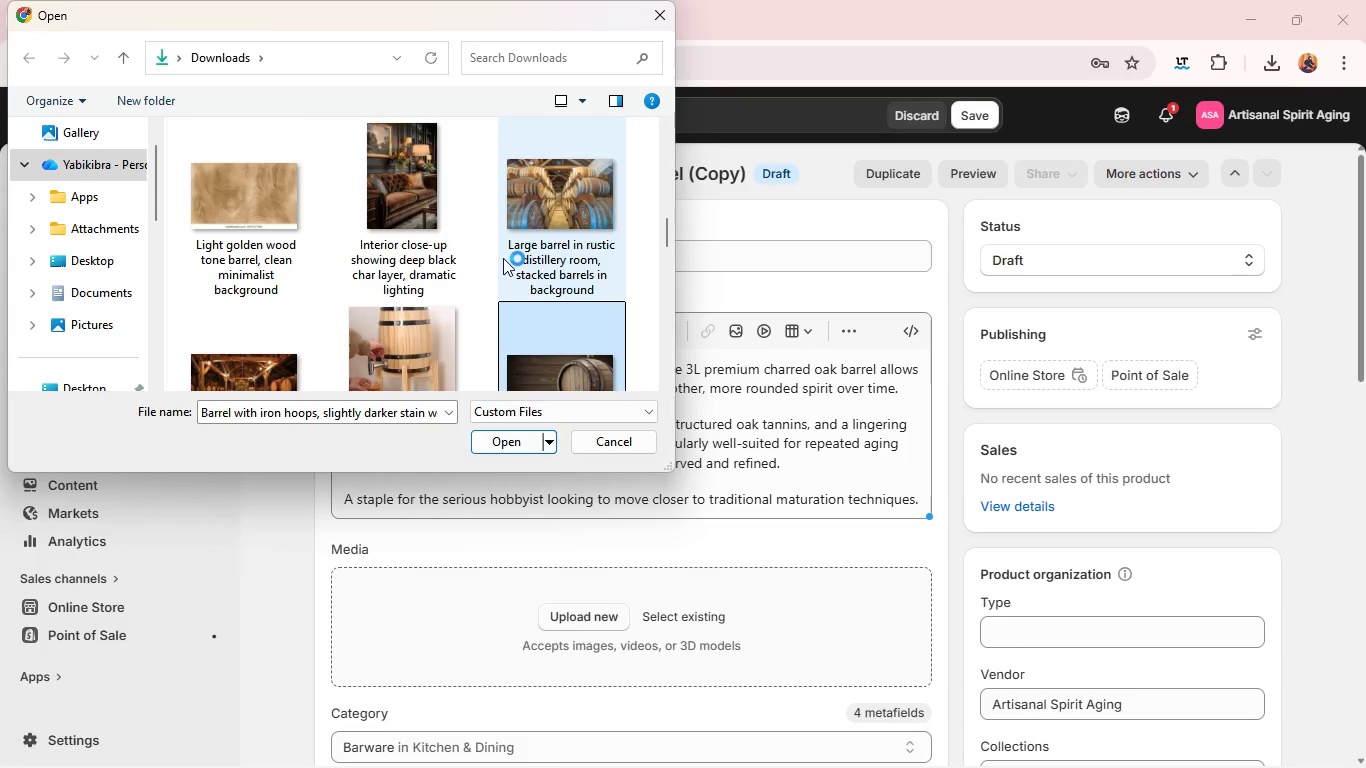 
key(Enter)
 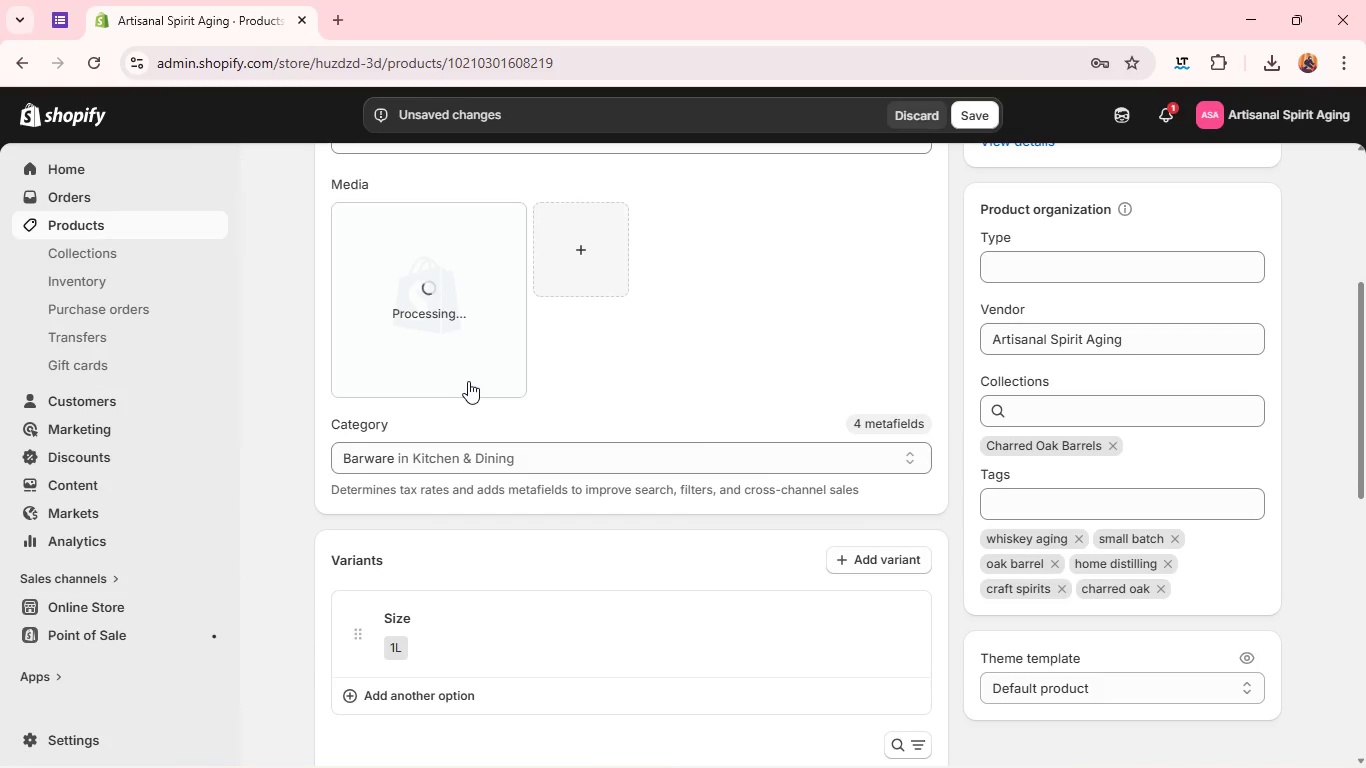 
wait(6.61)
 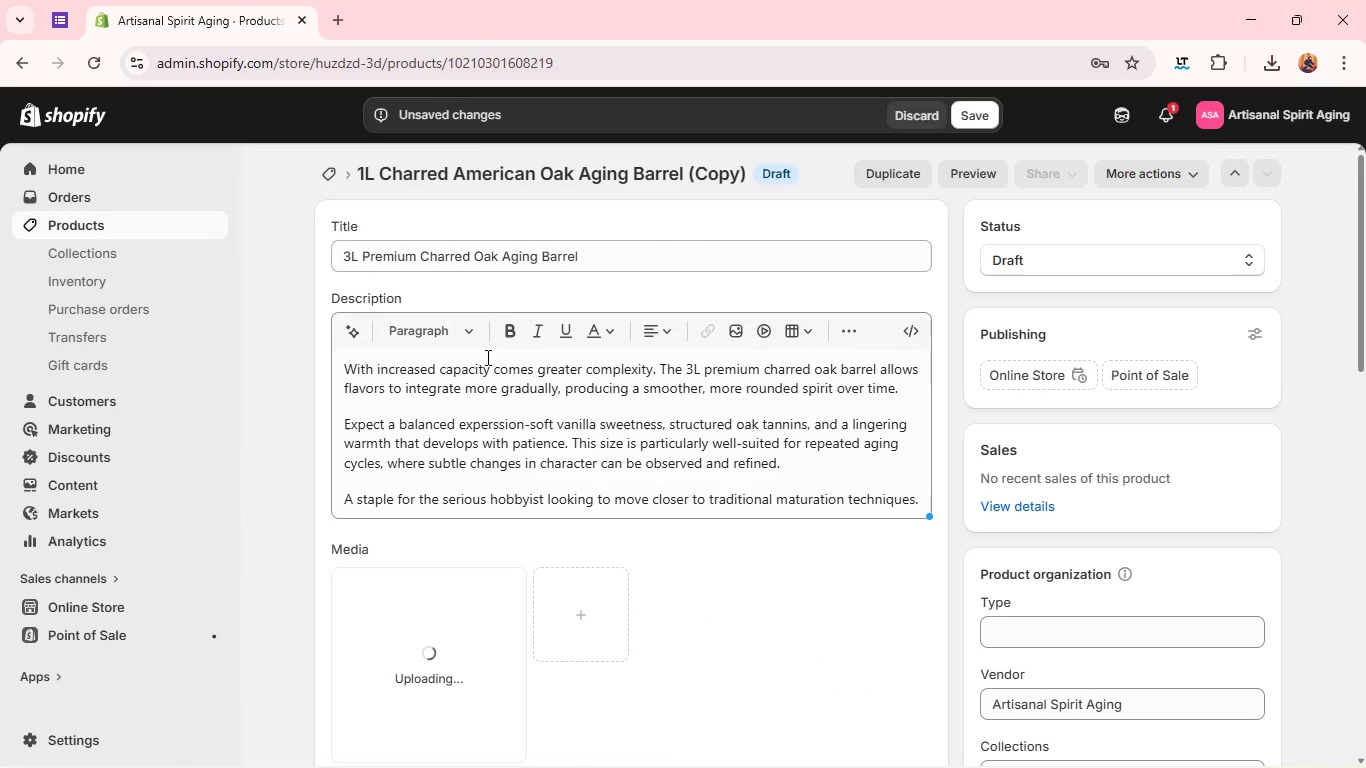 
left_click([468, 381])
 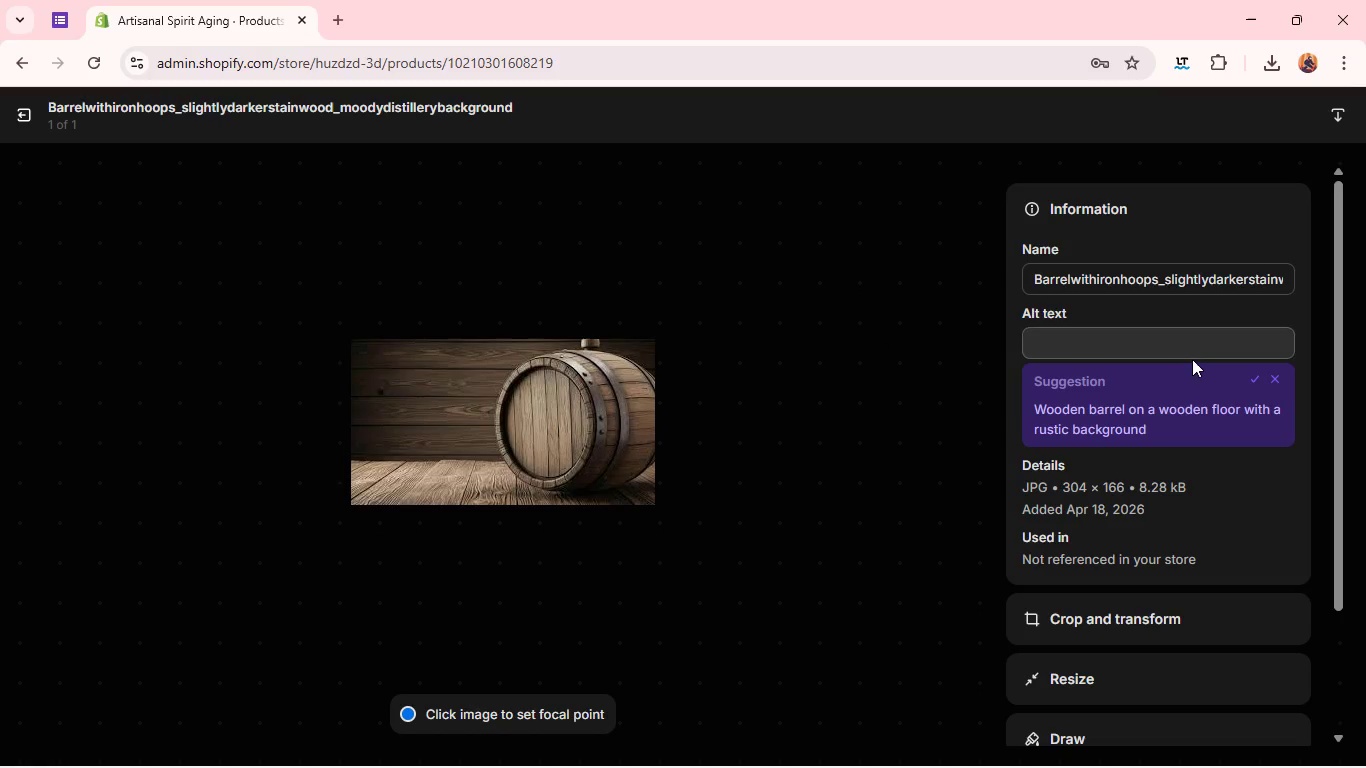 
double_click([1193, 291])
 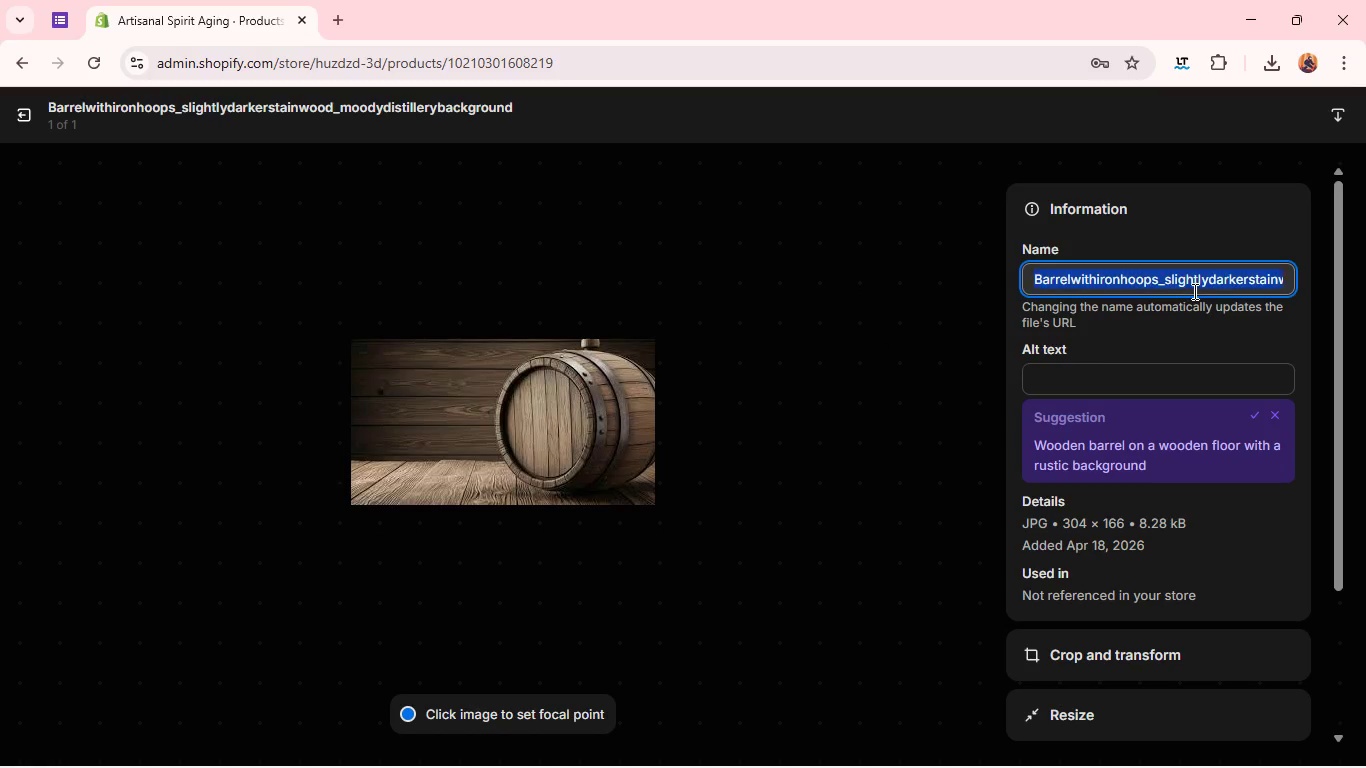 
triple_click([1193, 291])
 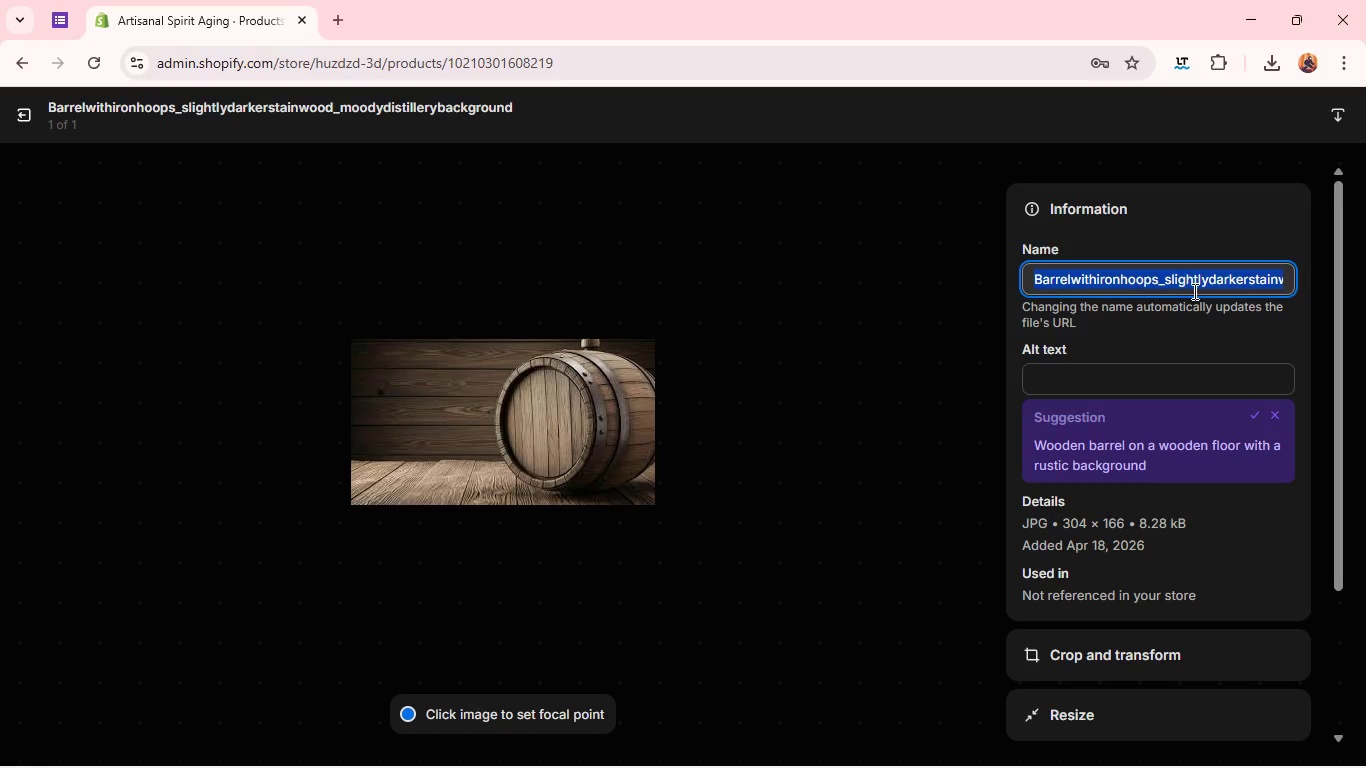 
key(Backspace)
 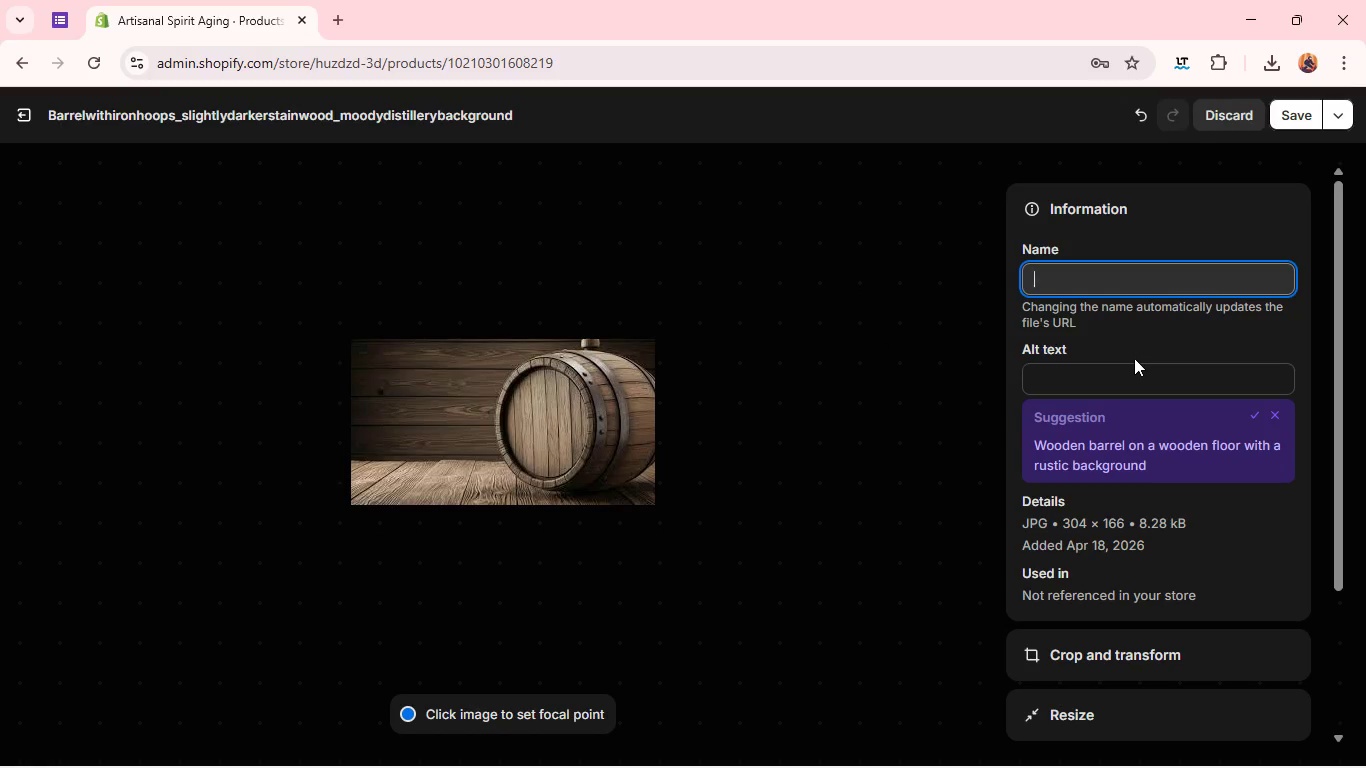 
type(Image)
 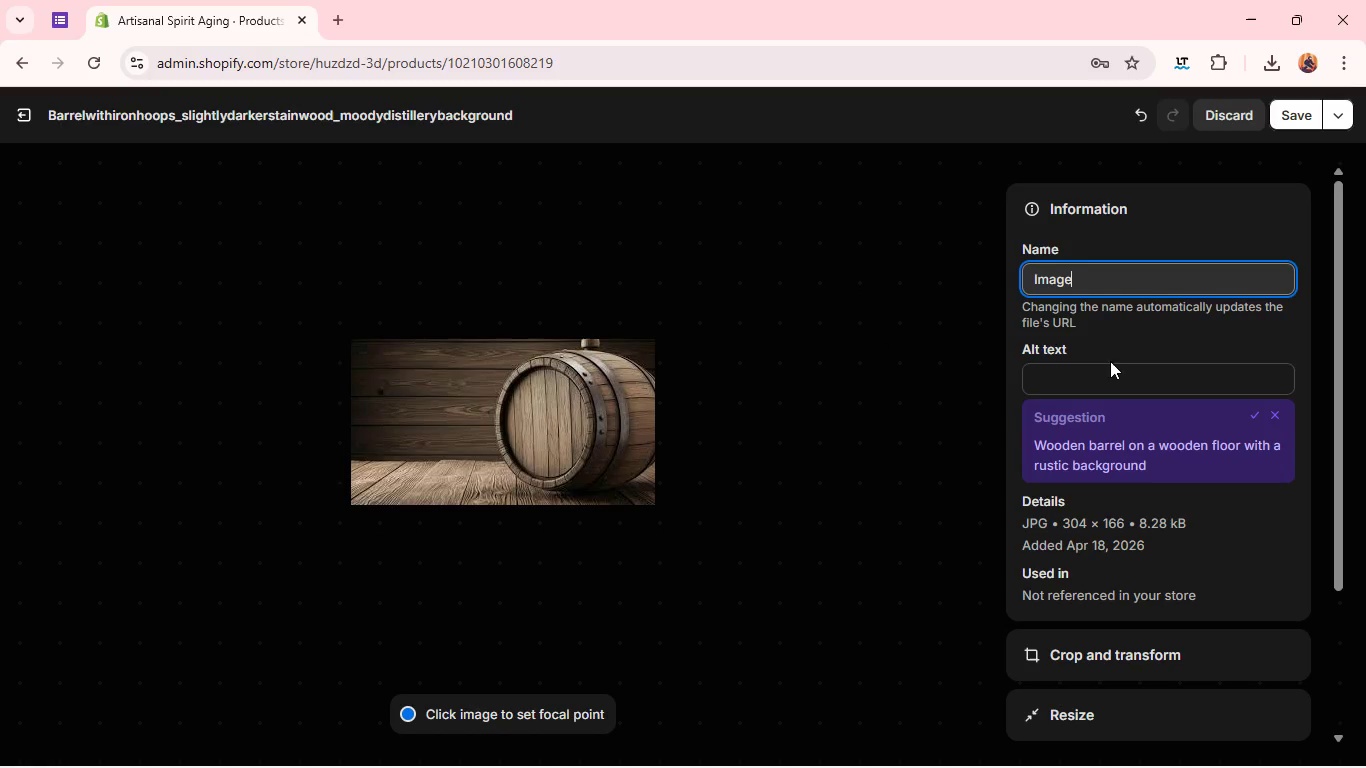 
left_click([1107, 363])
 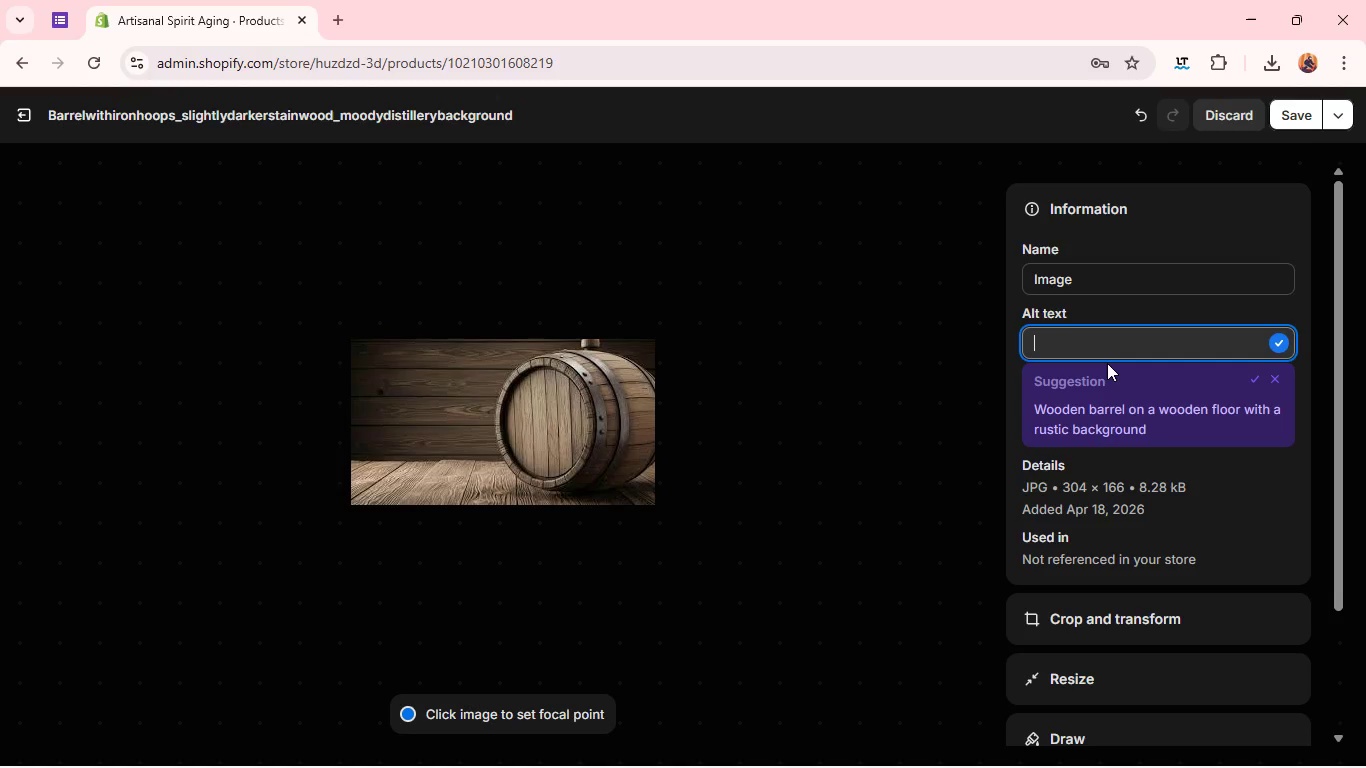 
type(3 liter charred oak barrel for small batch aging)
 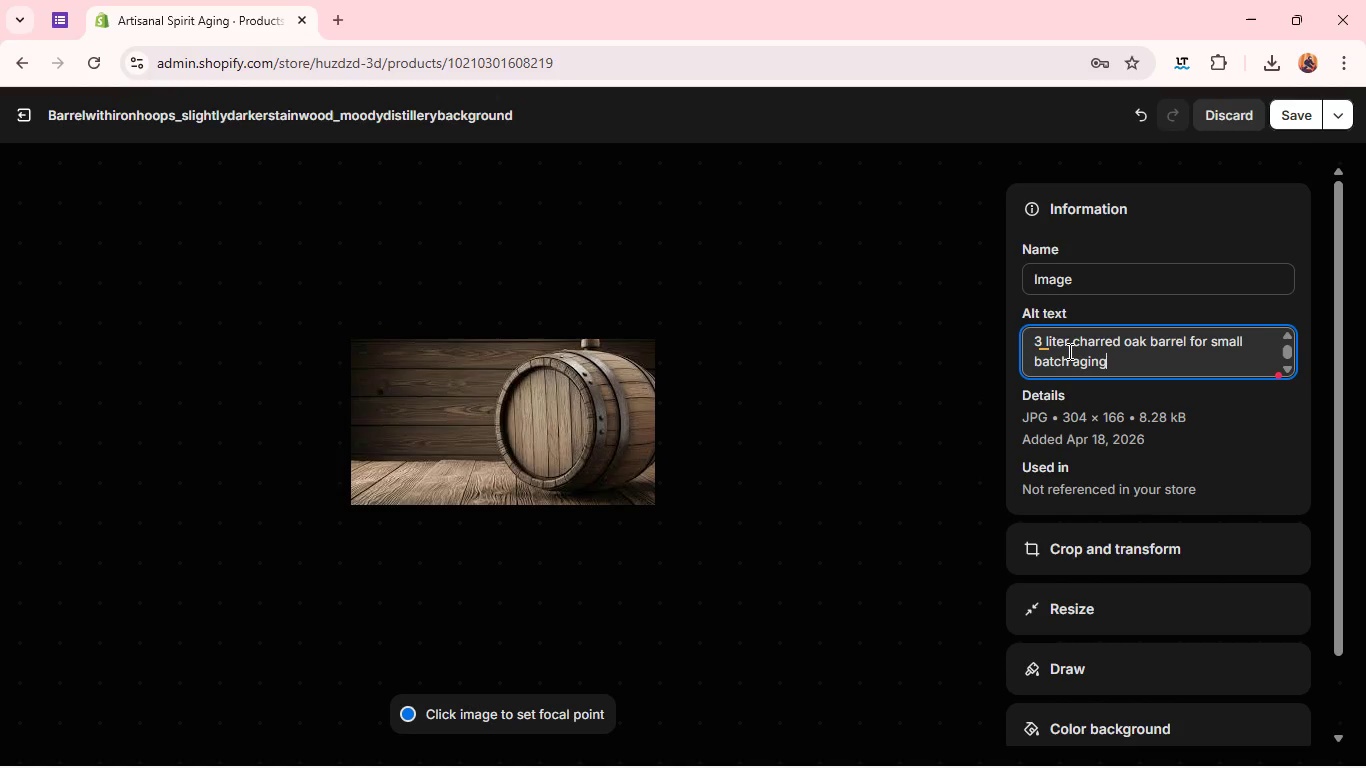 
left_click([1051, 338])
 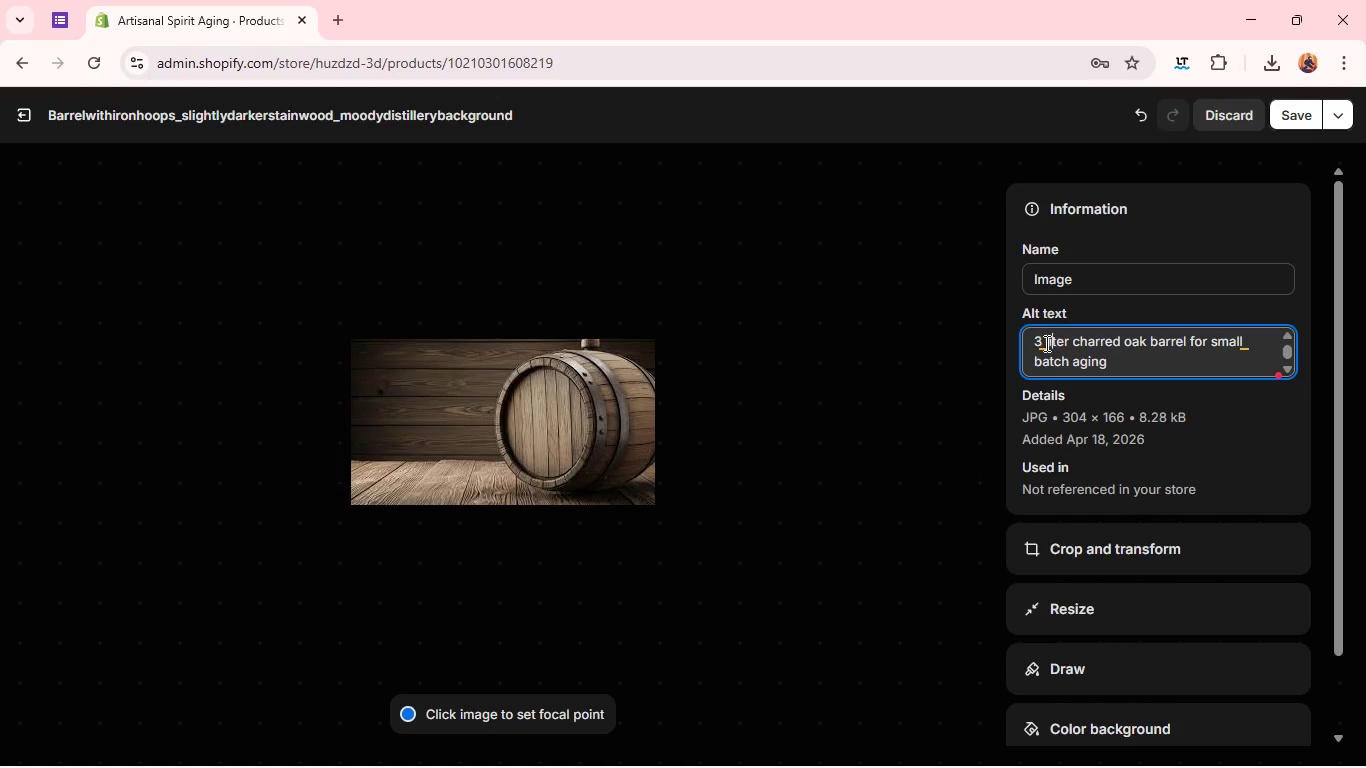 
left_click([1044, 343])
 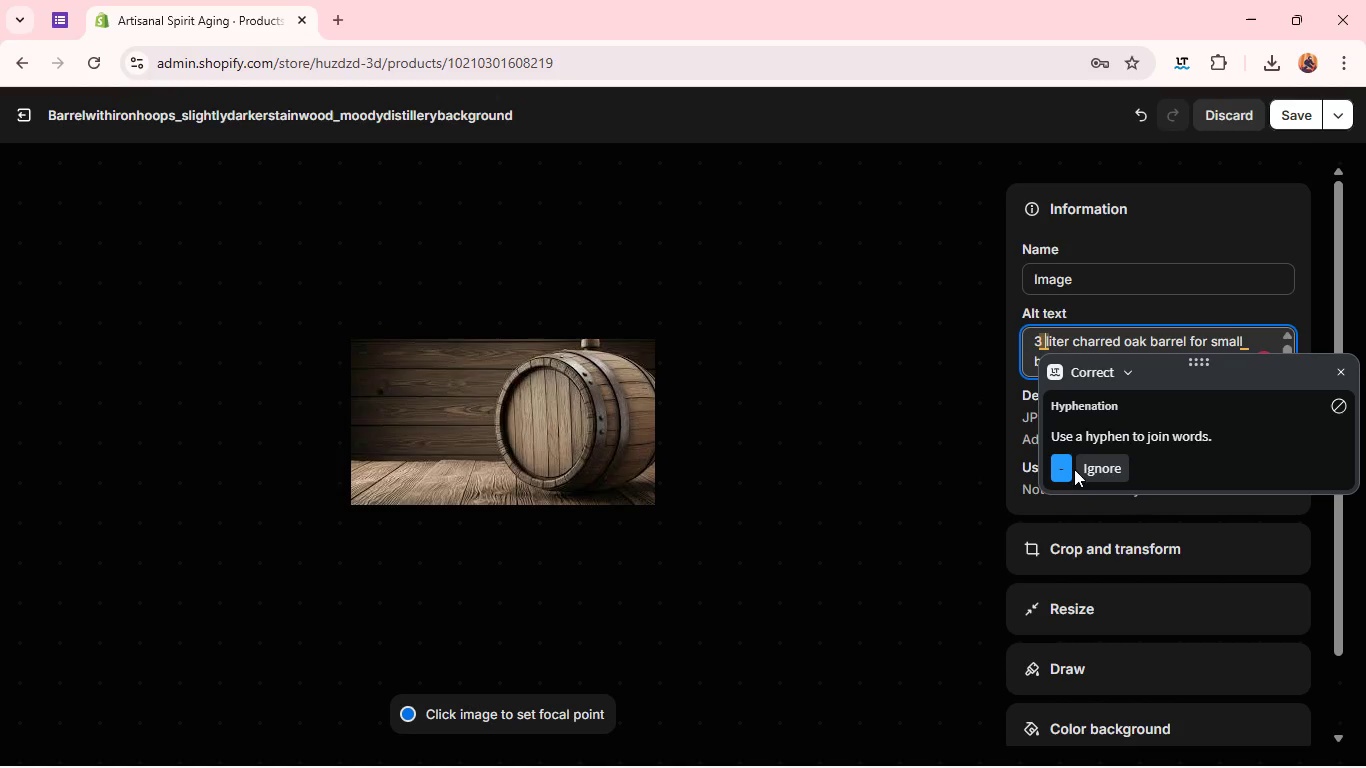 
left_click([1068, 467])
 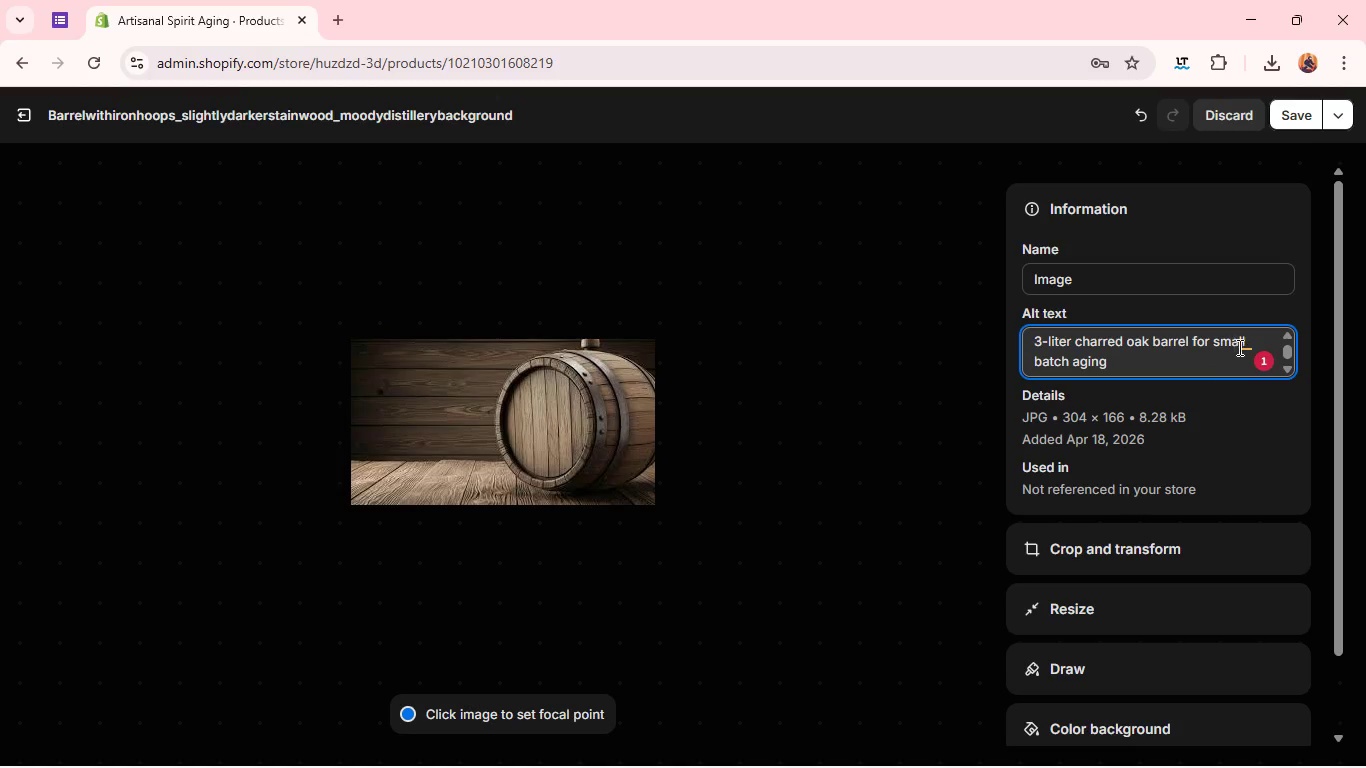 
left_click([1250, 344])
 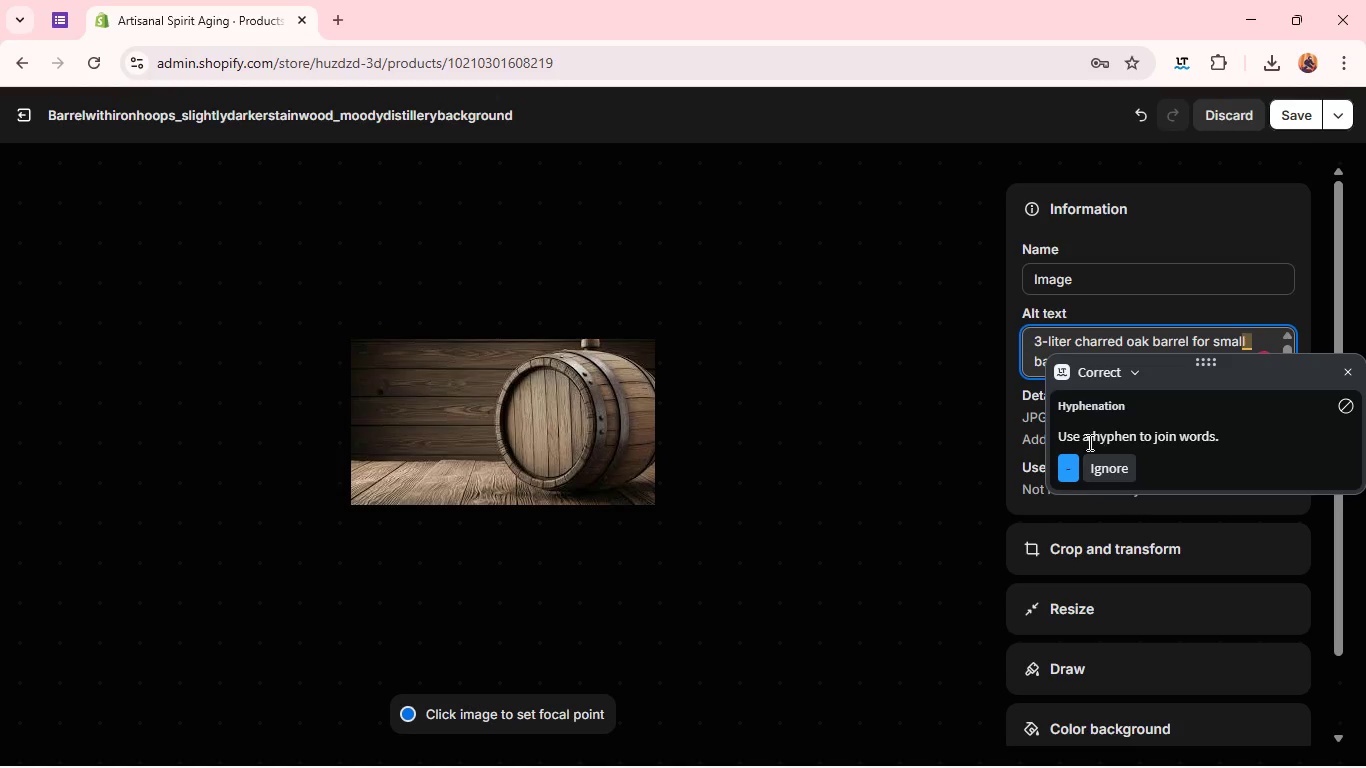 
left_click([1065, 469])
 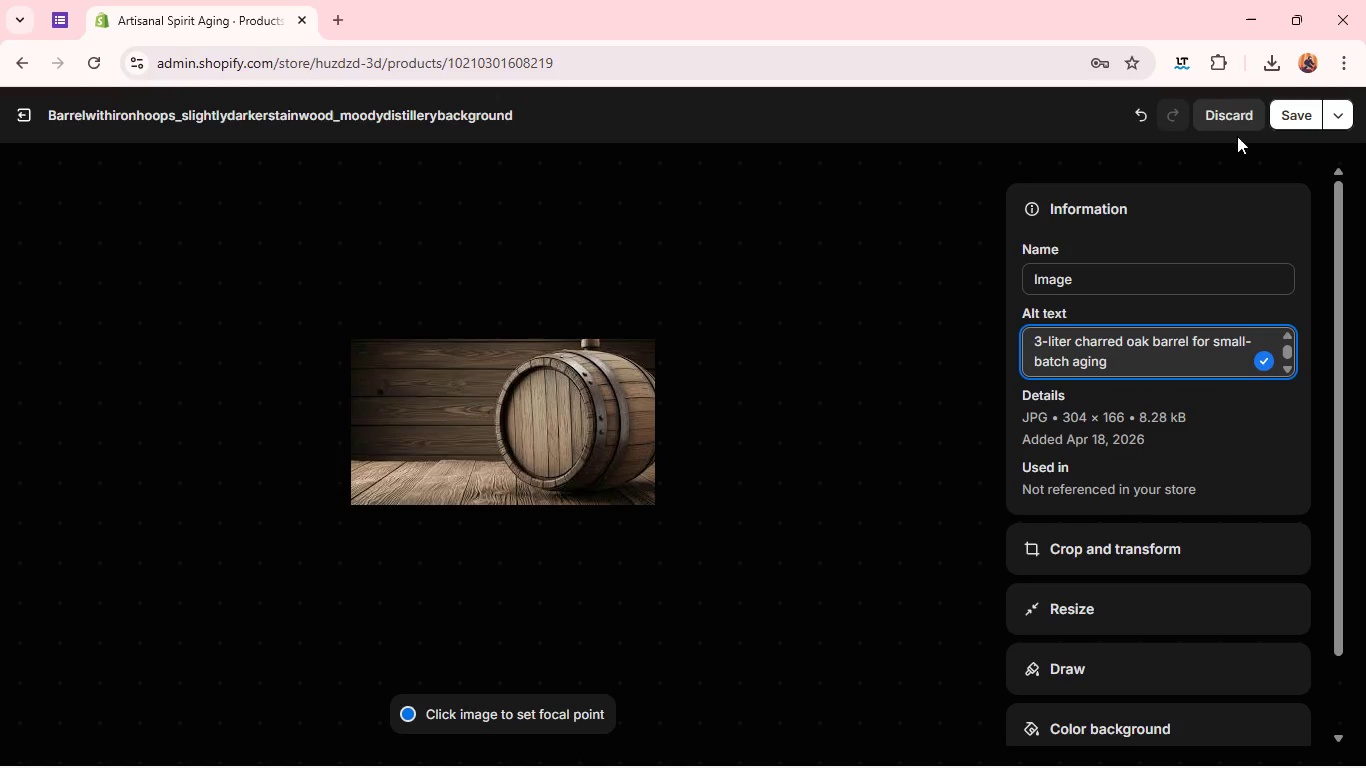 
left_click([1289, 108])
 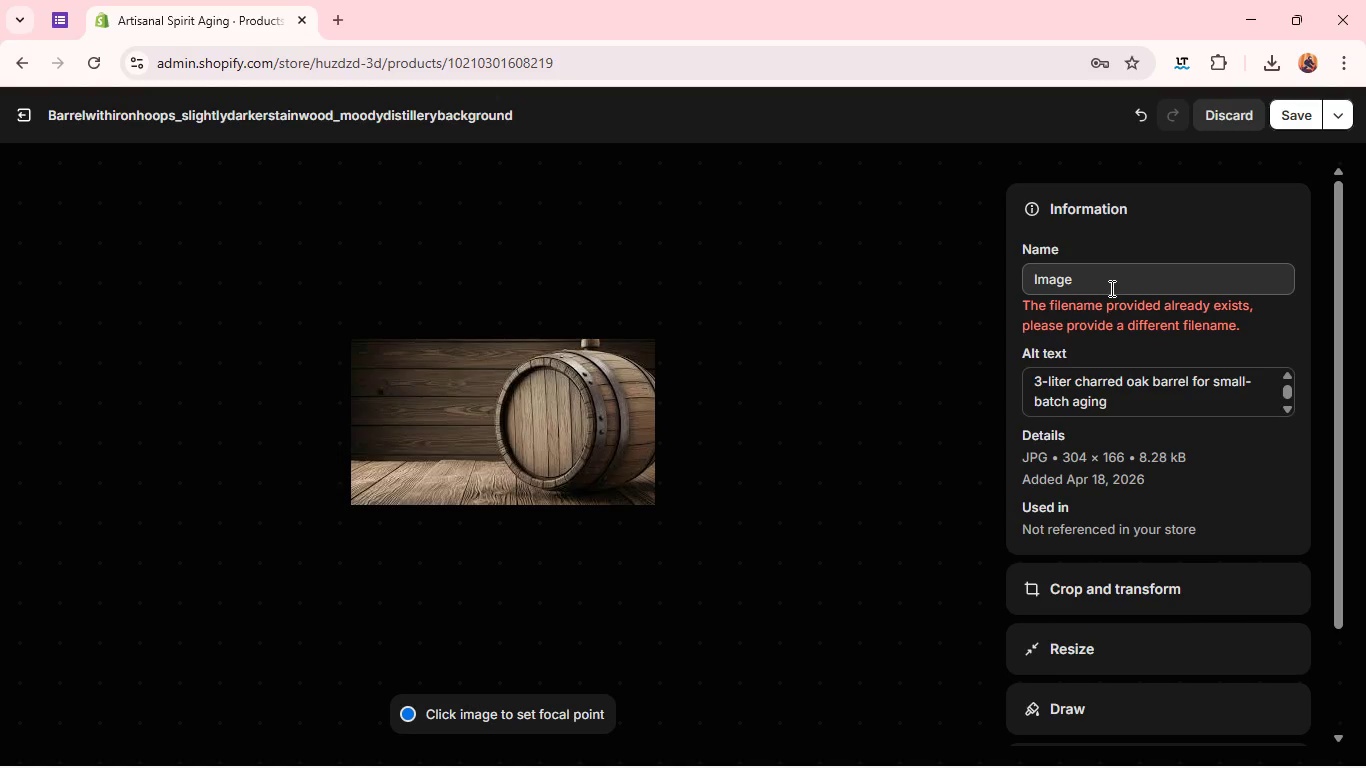 
left_click([1099, 274])
 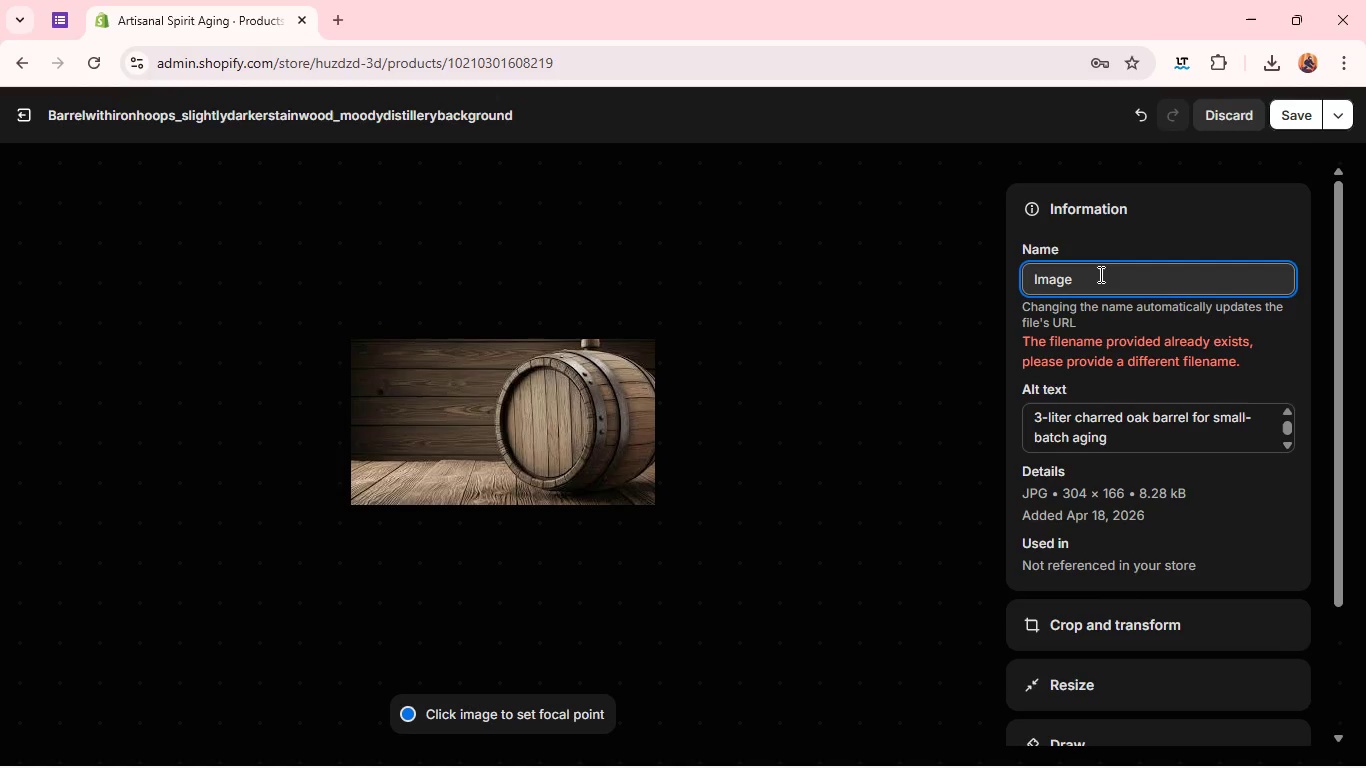 
key(3)
 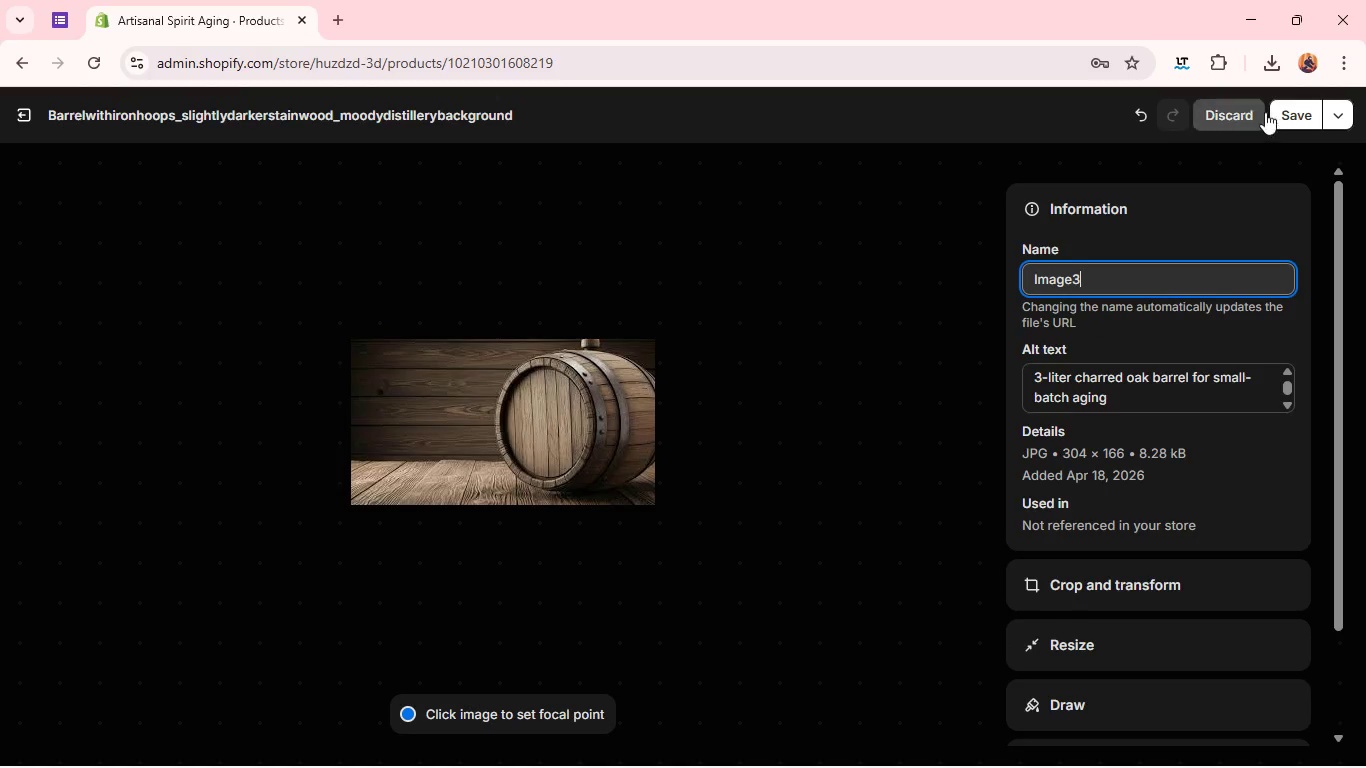 
left_click([1273, 110])
 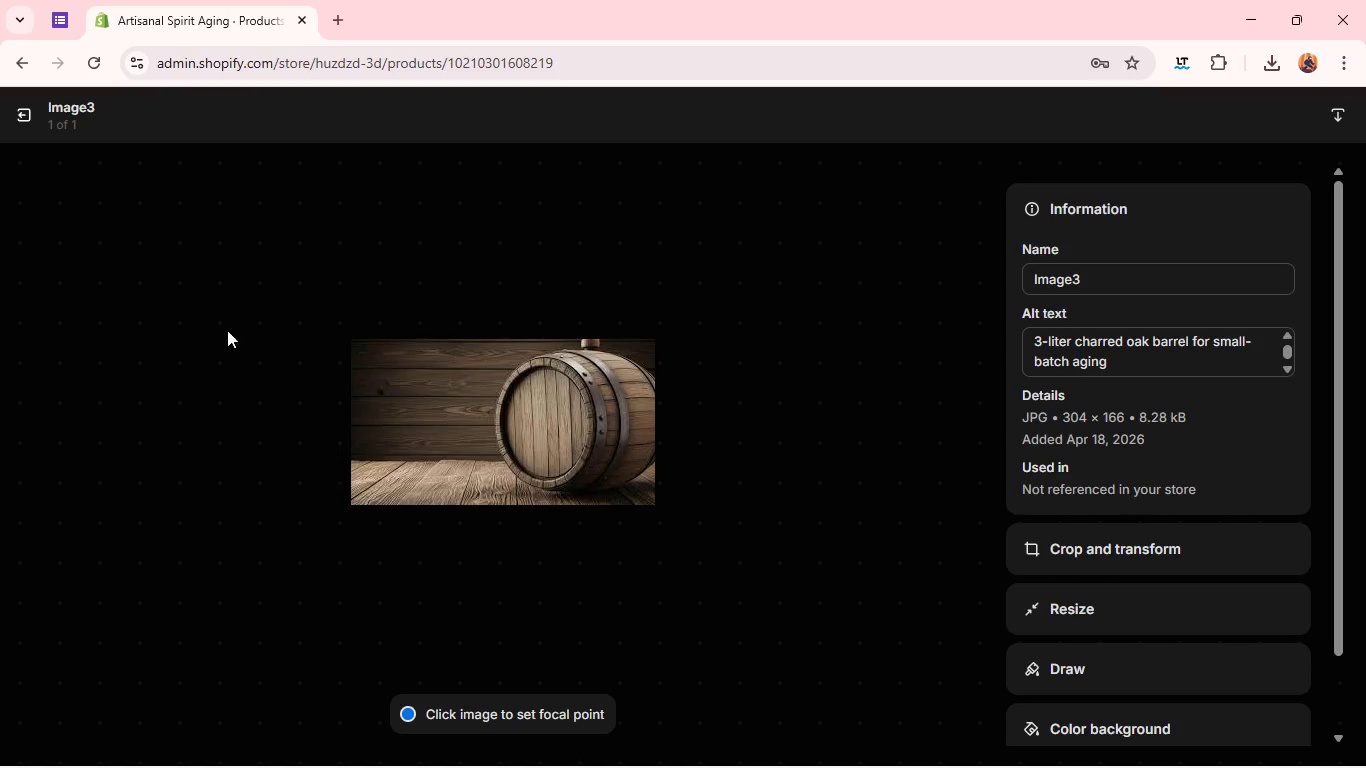 
left_click([28, 116])
 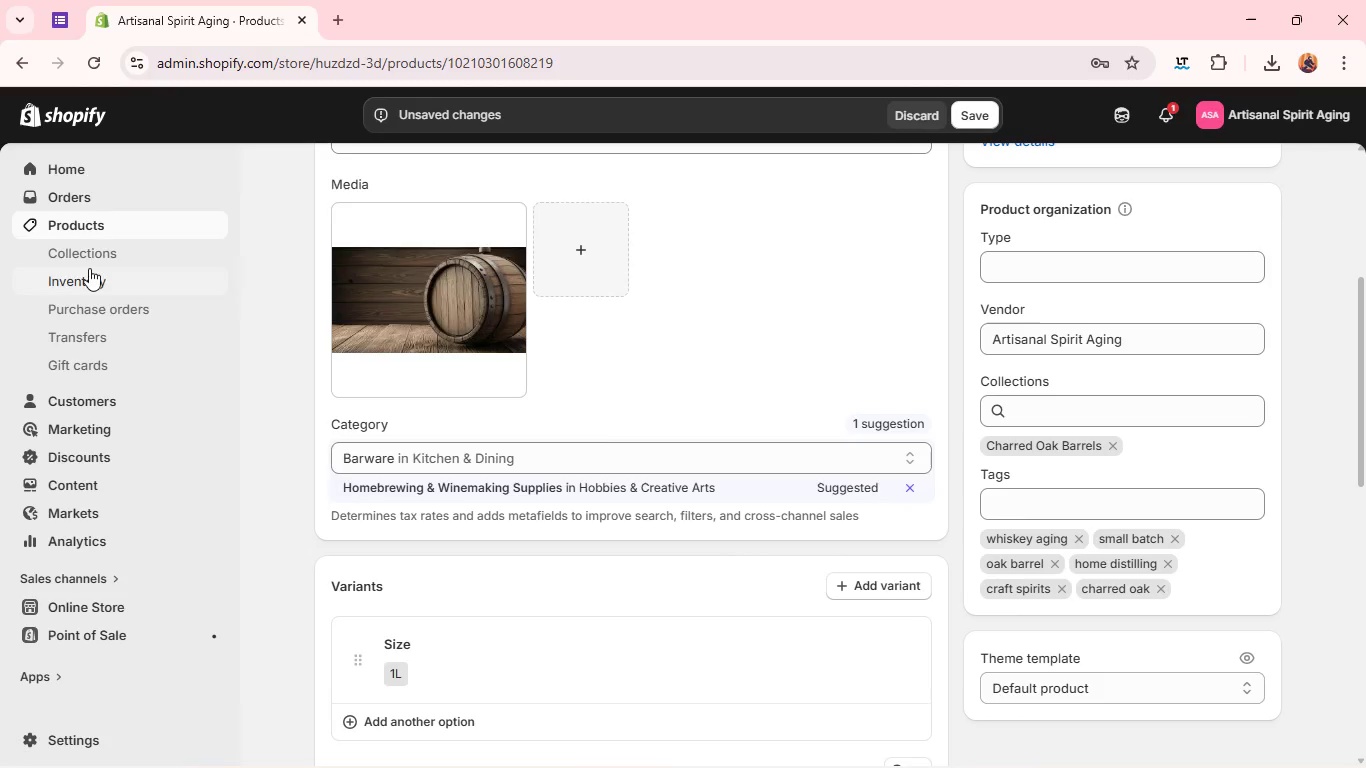 
wait(6.78)
 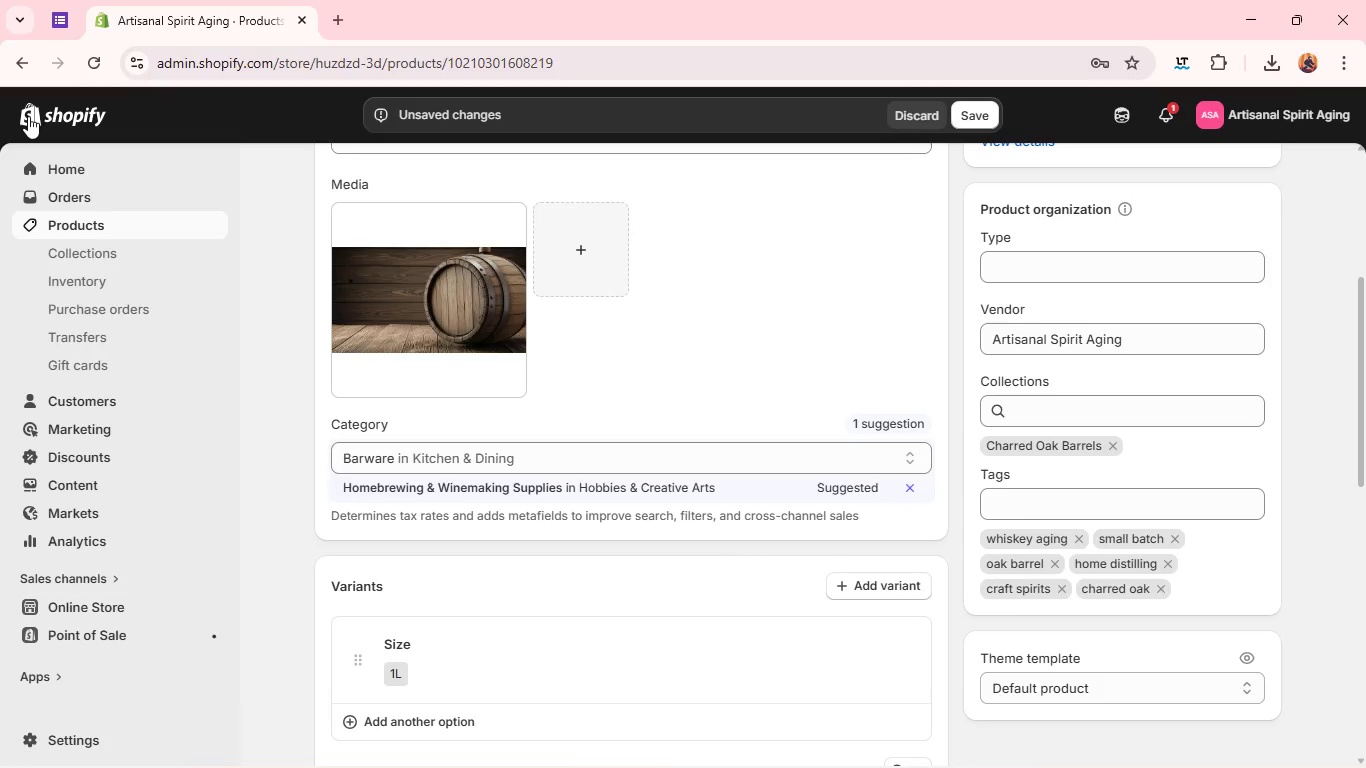 
left_click([381, 486])
 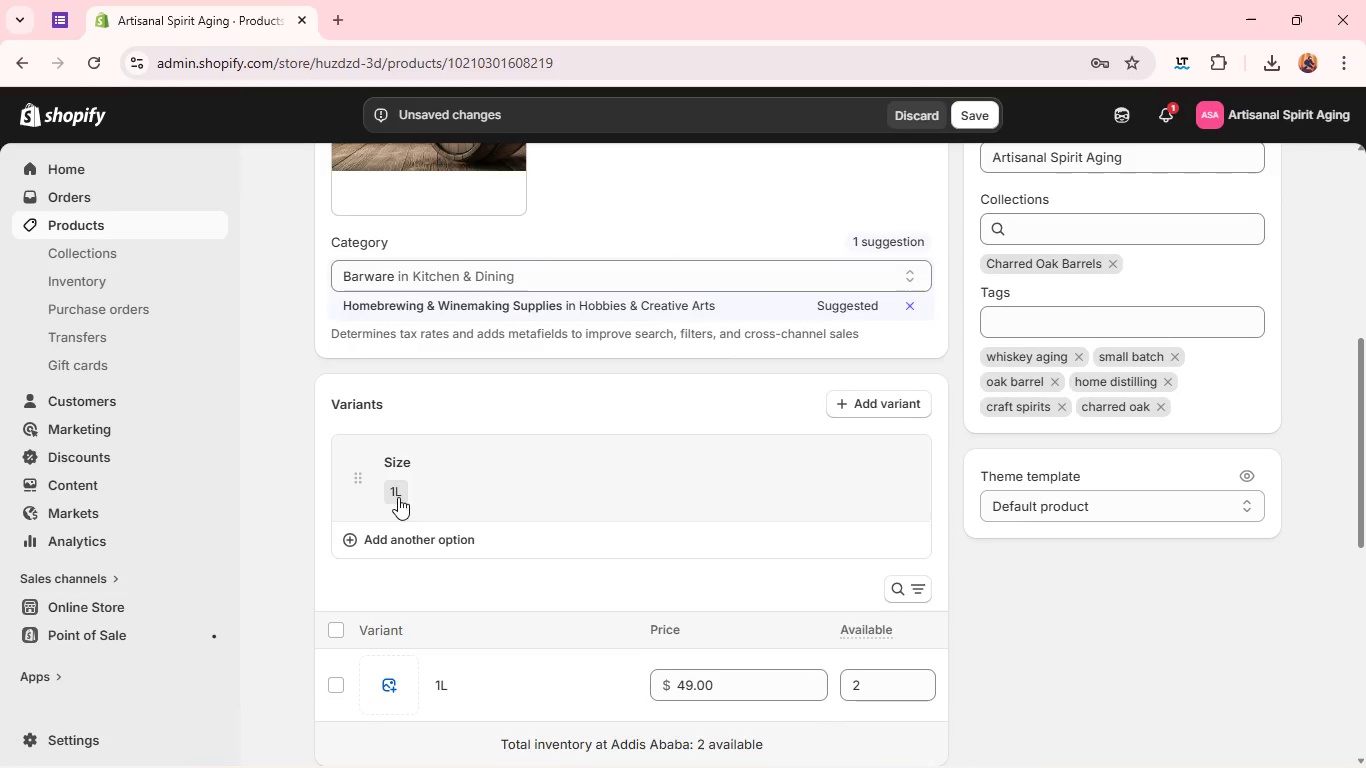 
left_click([398, 497])
 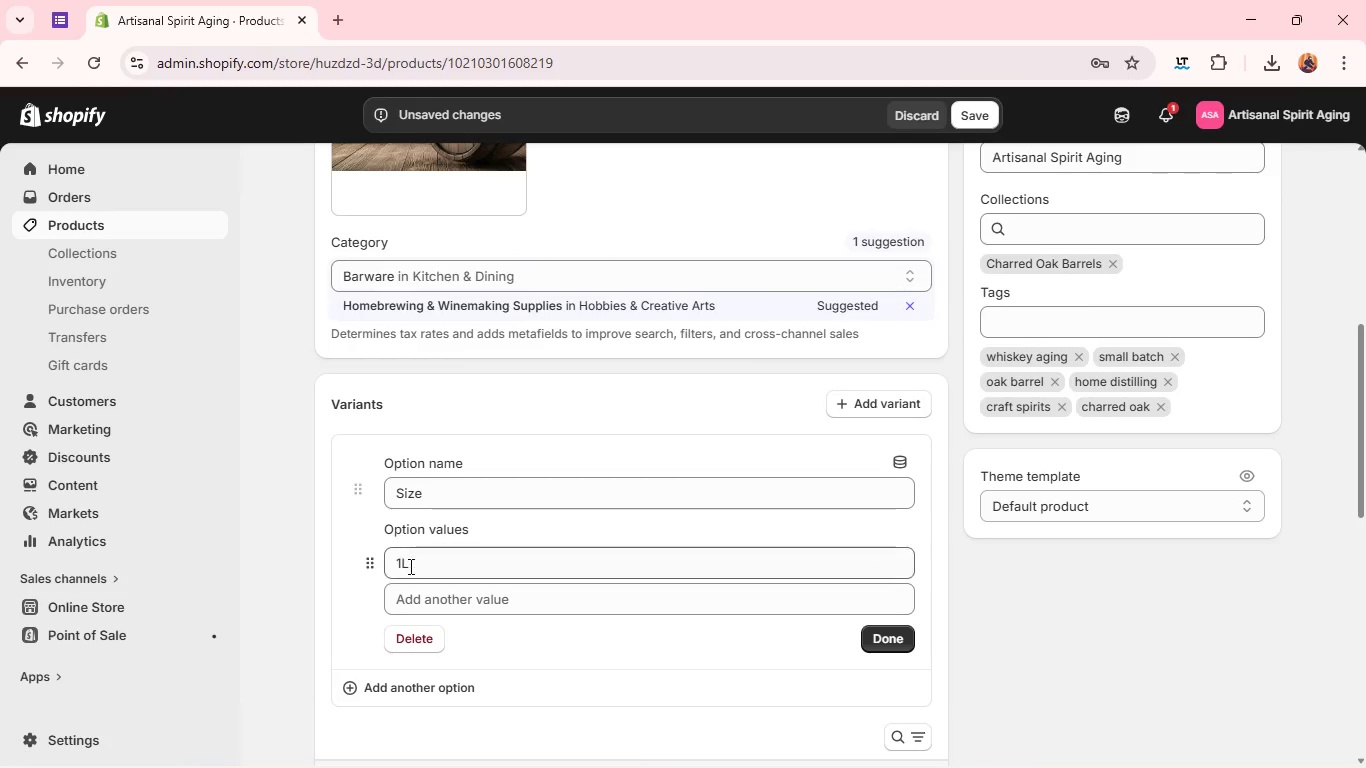 
left_click([399, 567])
 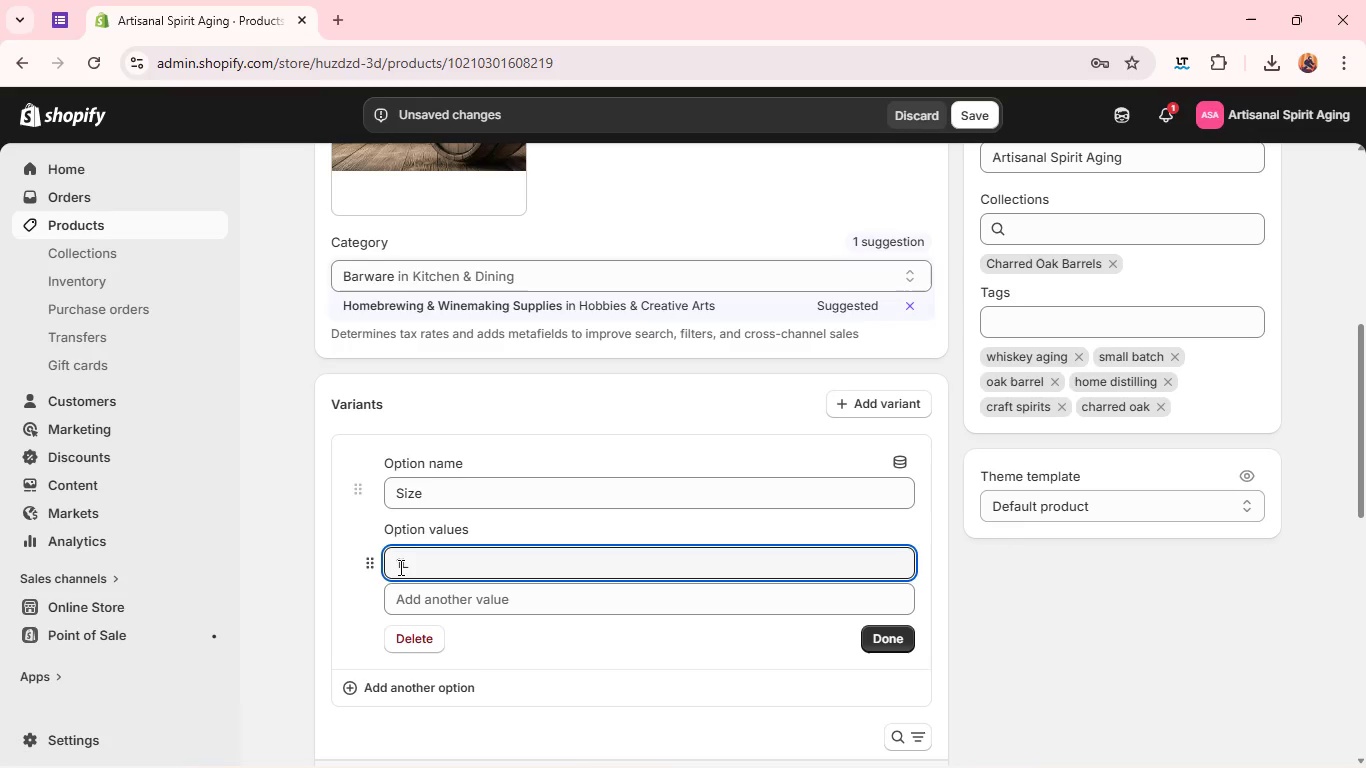 
key(Backspace)
 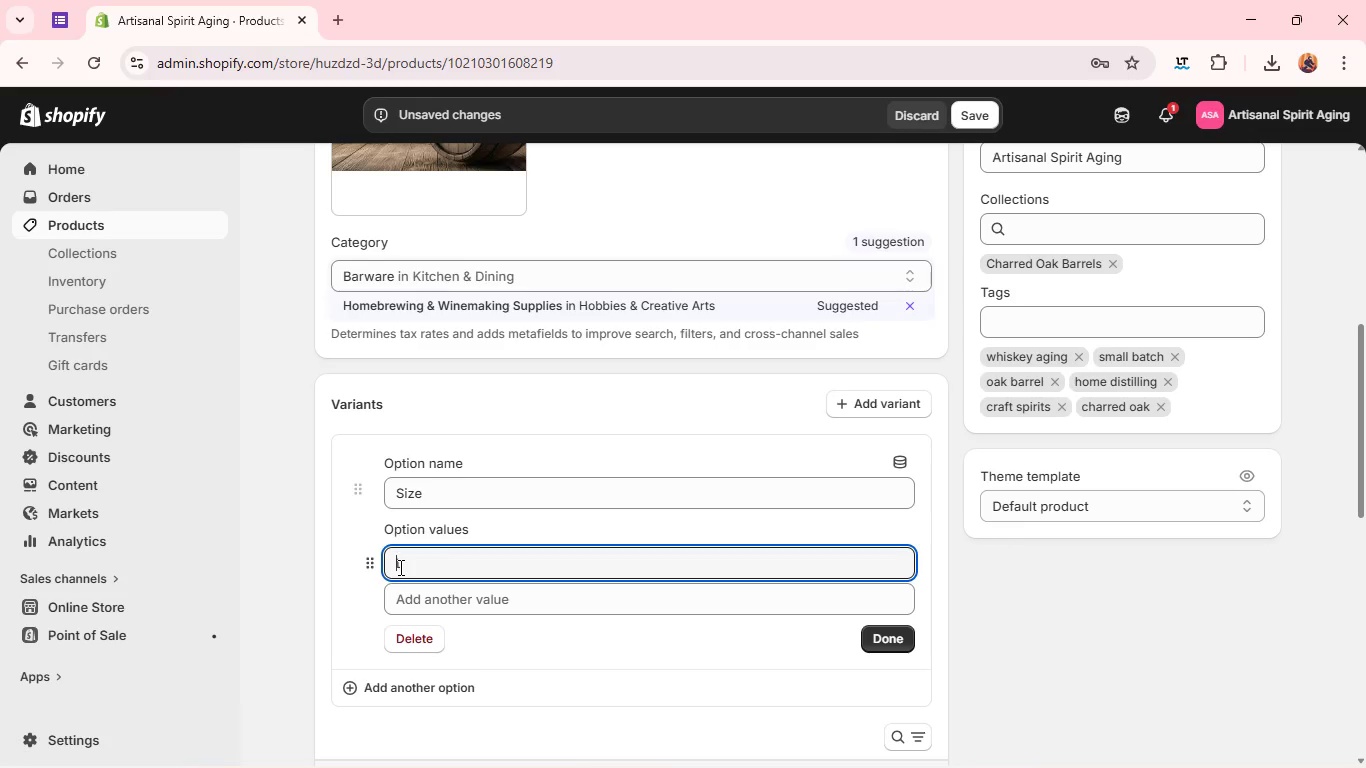 
key(3)
 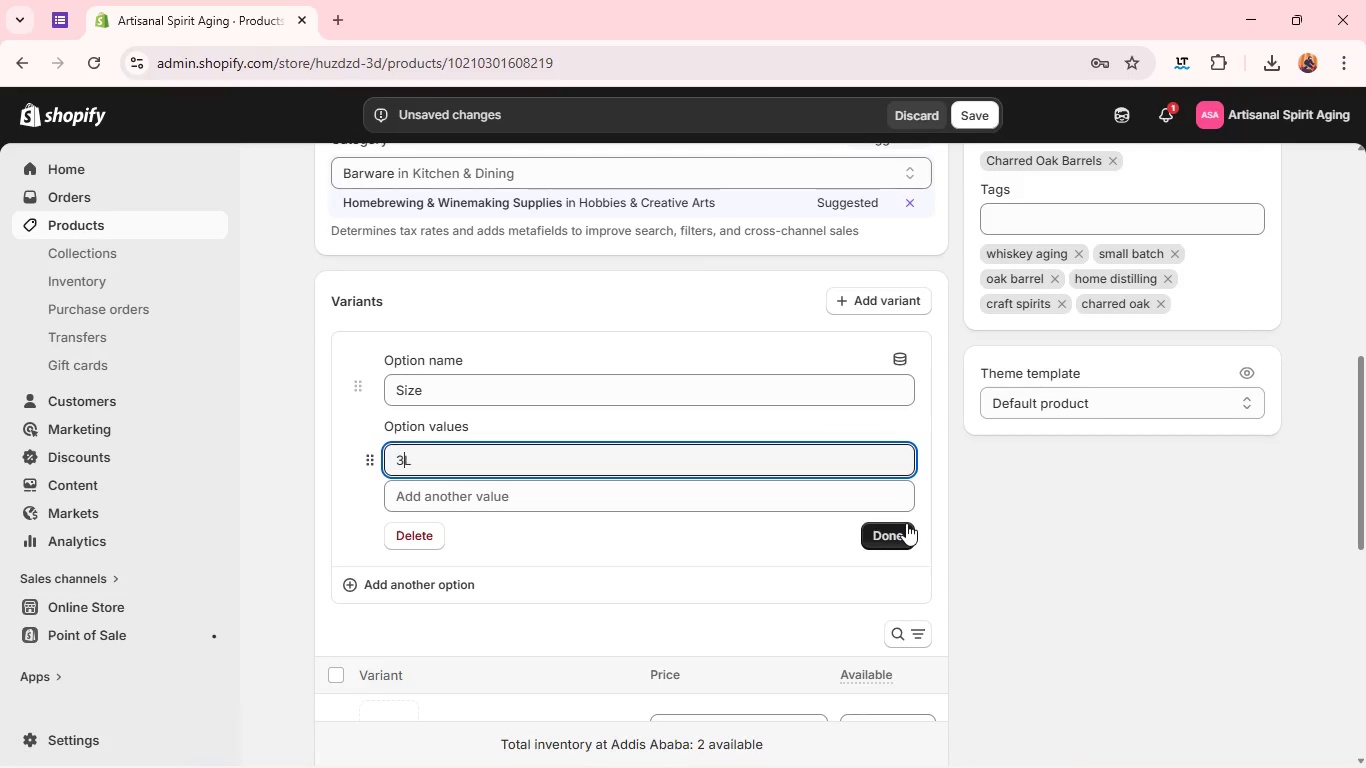 
left_click([906, 524])
 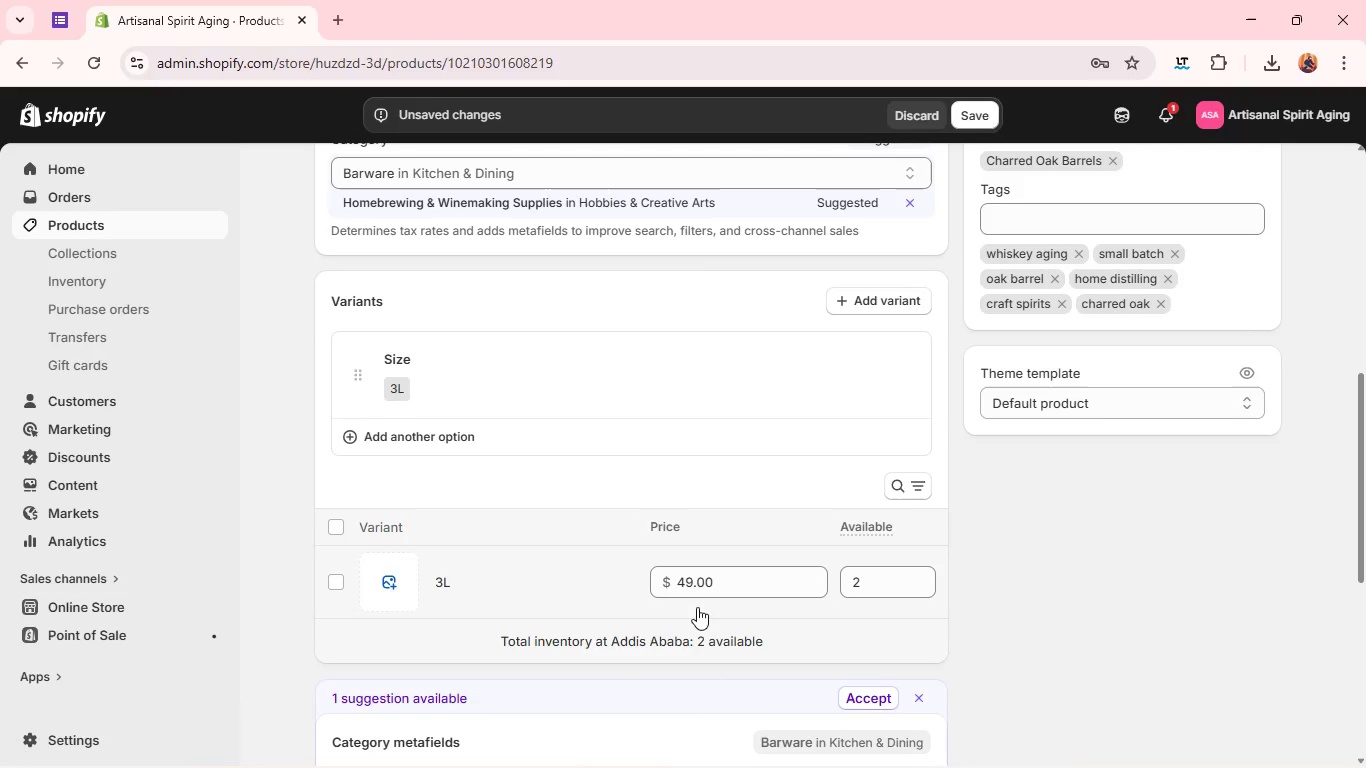 
left_click([689, 589])
 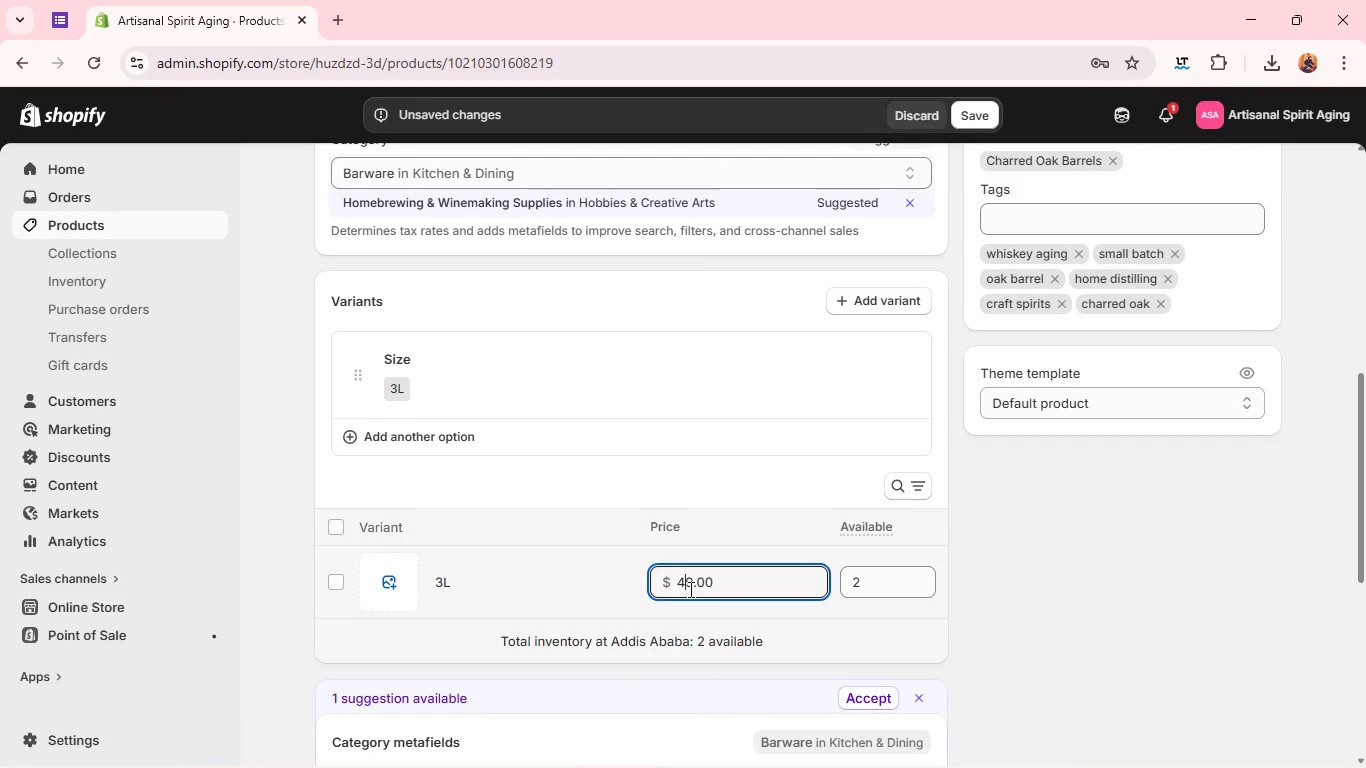 
key(Backspace)
 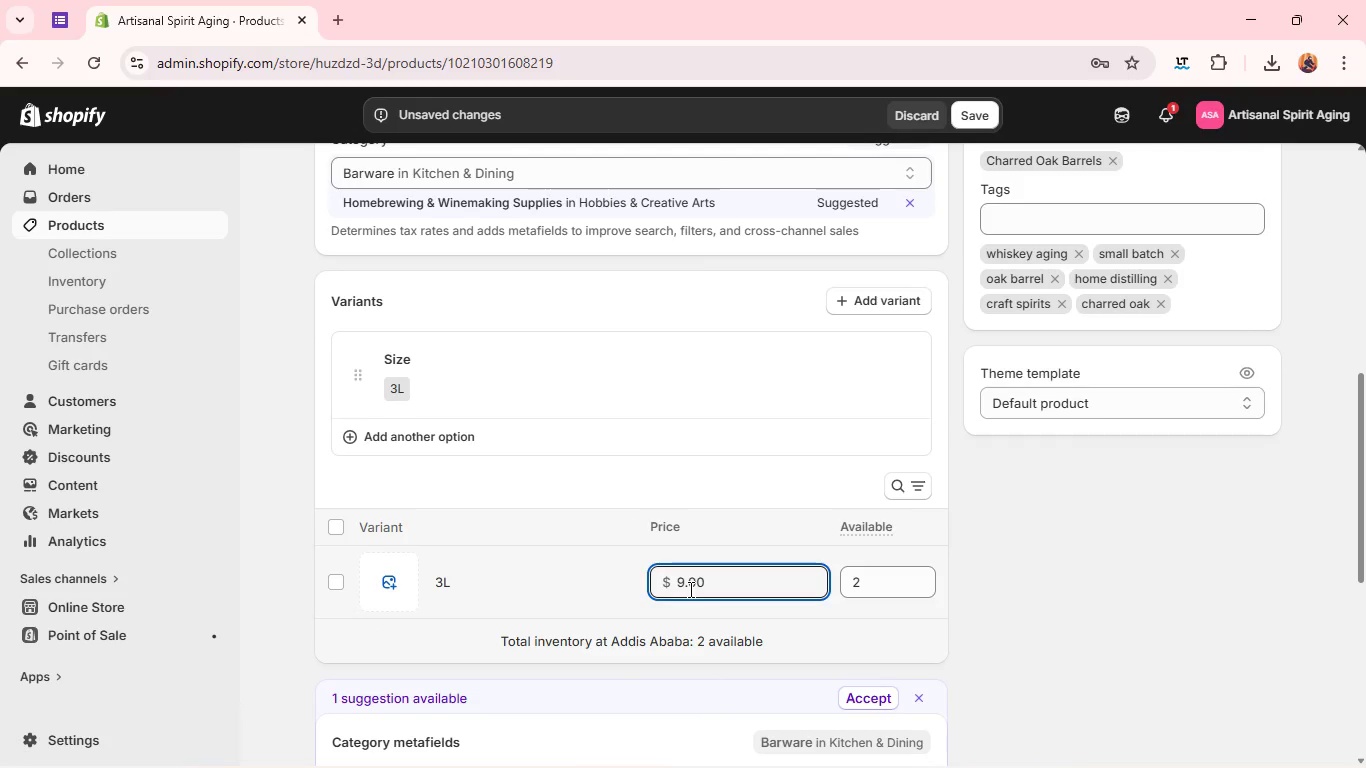 
key(8)
 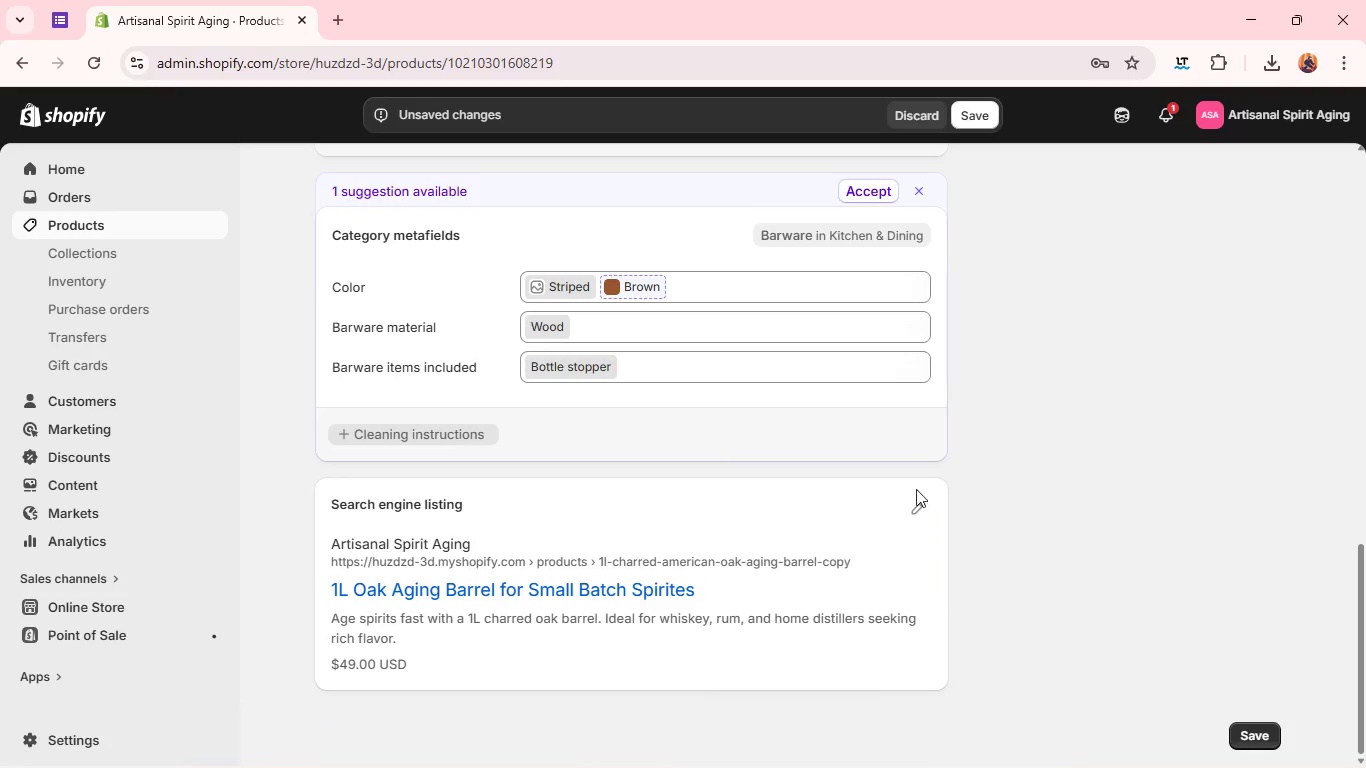 
left_click([914, 511])
 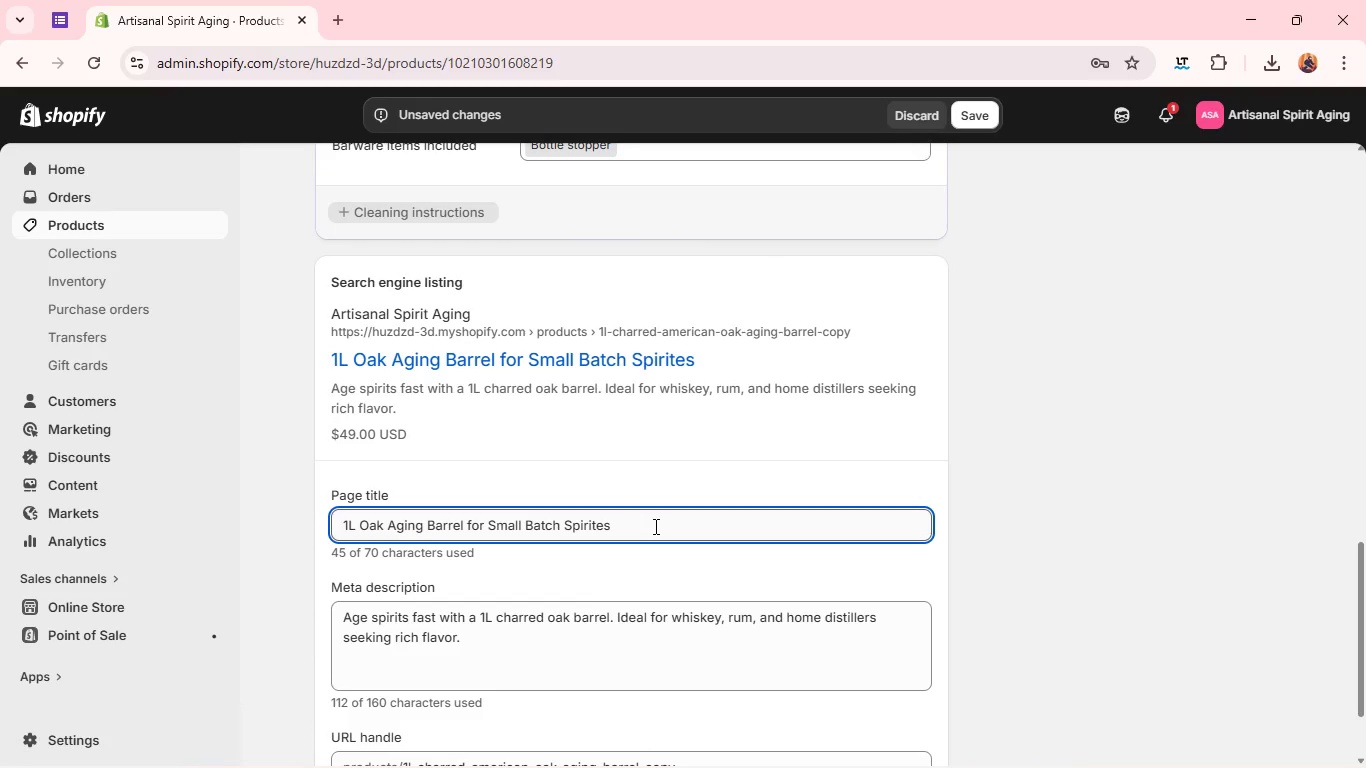 
wait(10.8)
 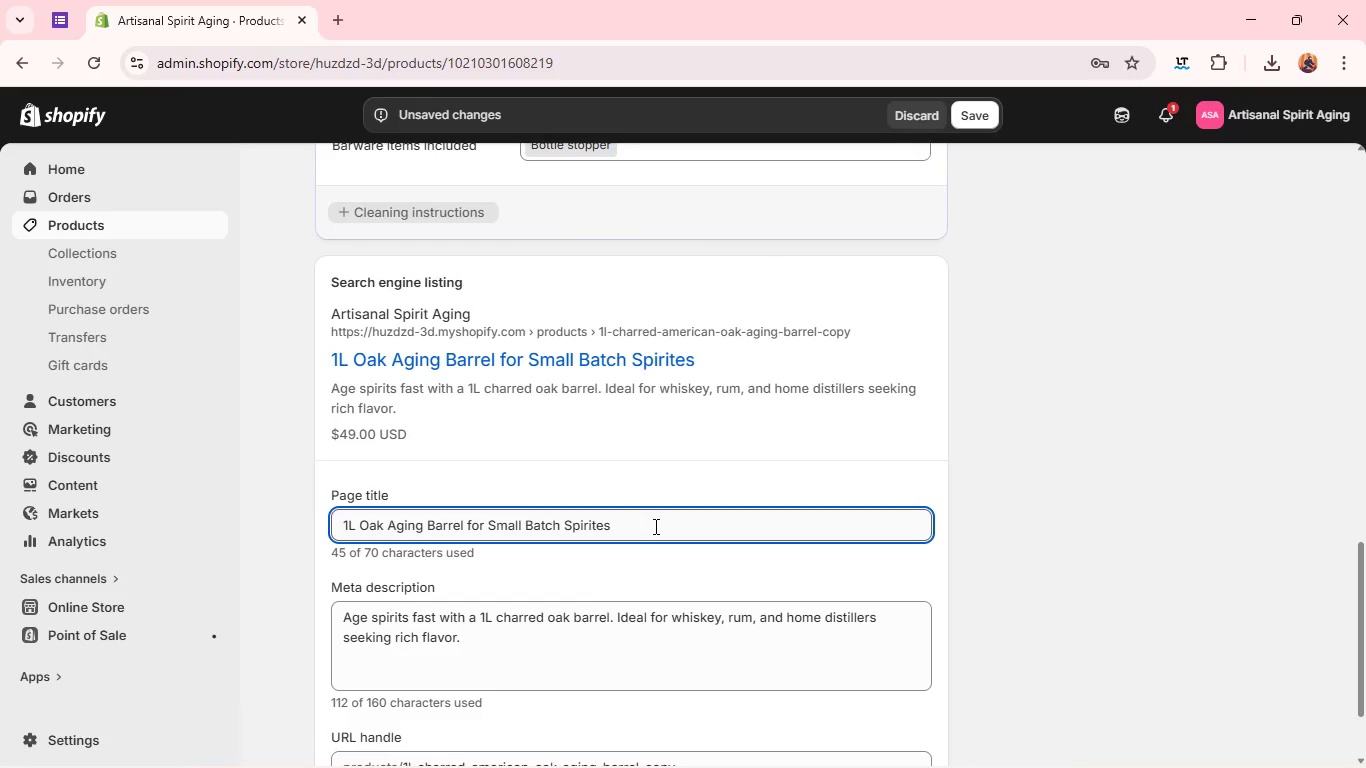 
double_click([453, 516])
 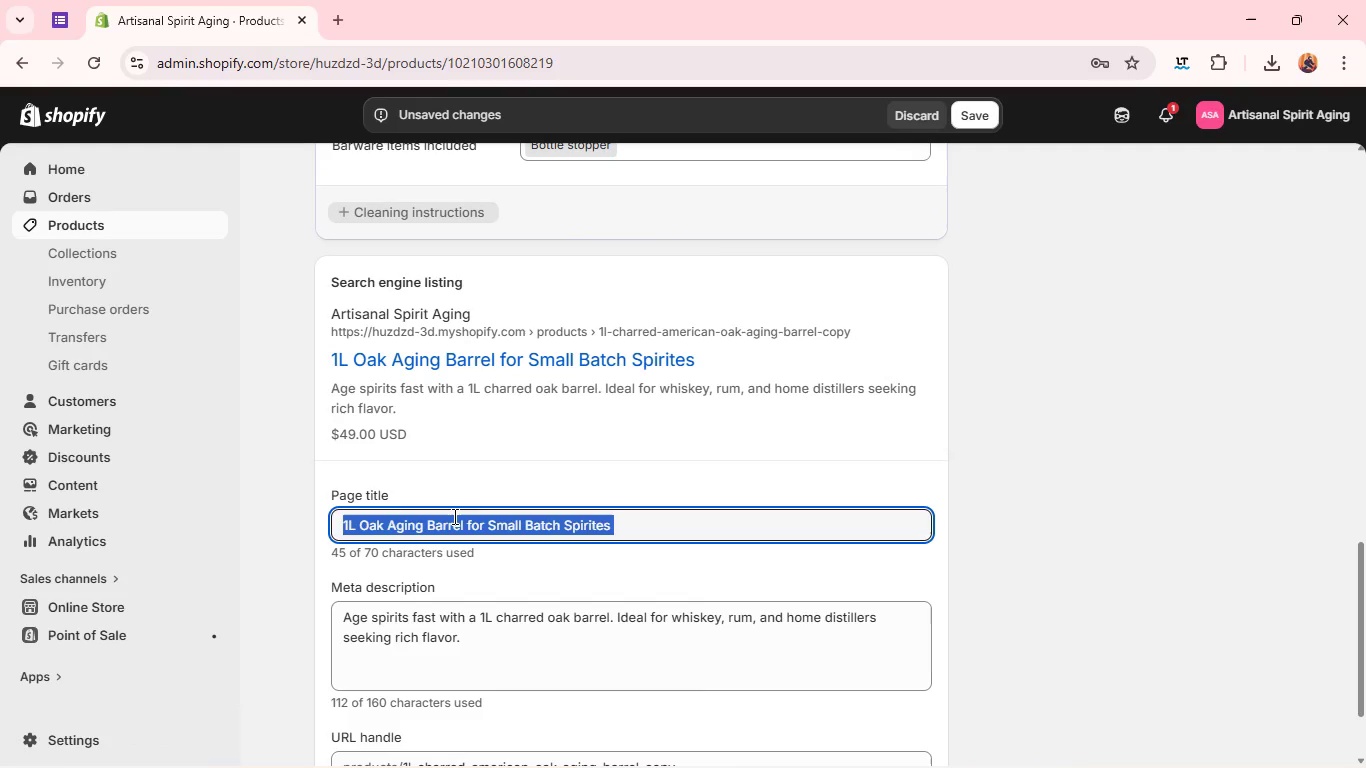 
triple_click([453, 516])
 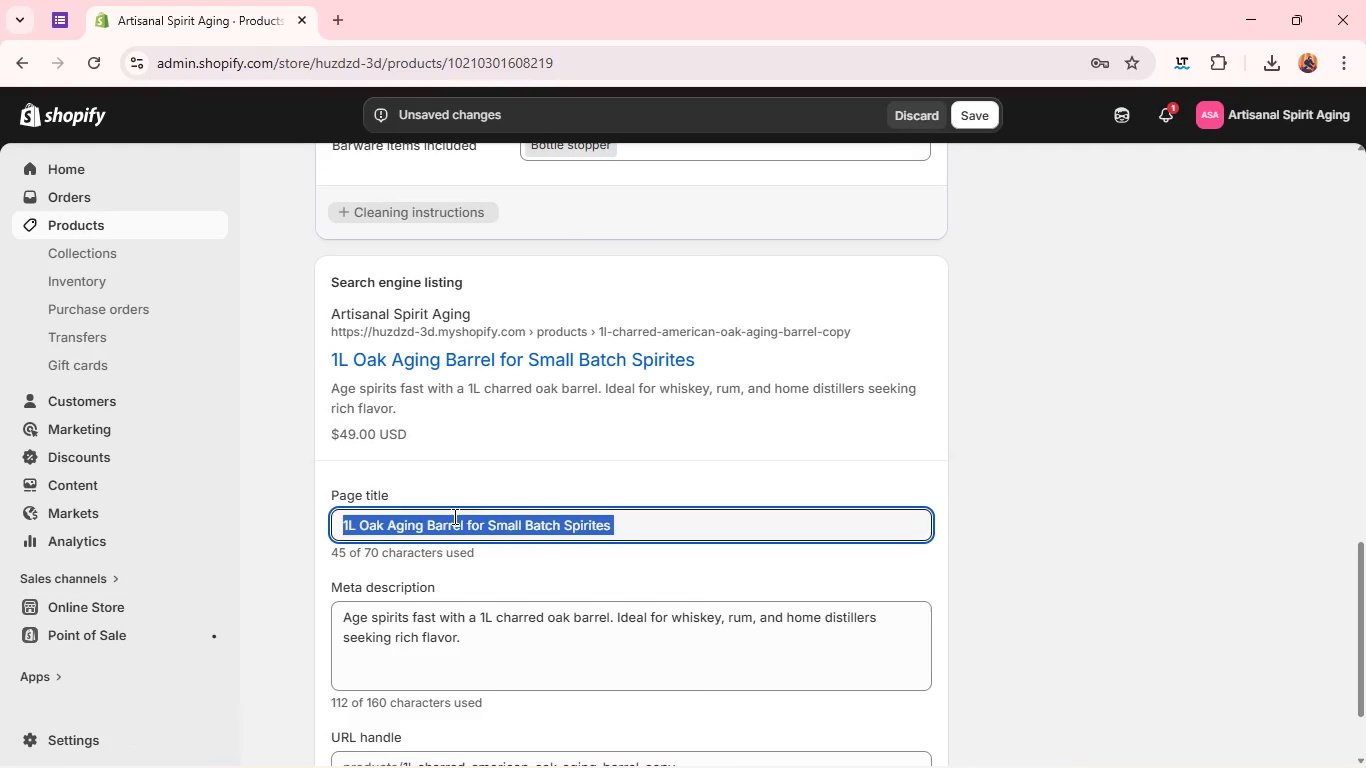 
triple_click([453, 516])
 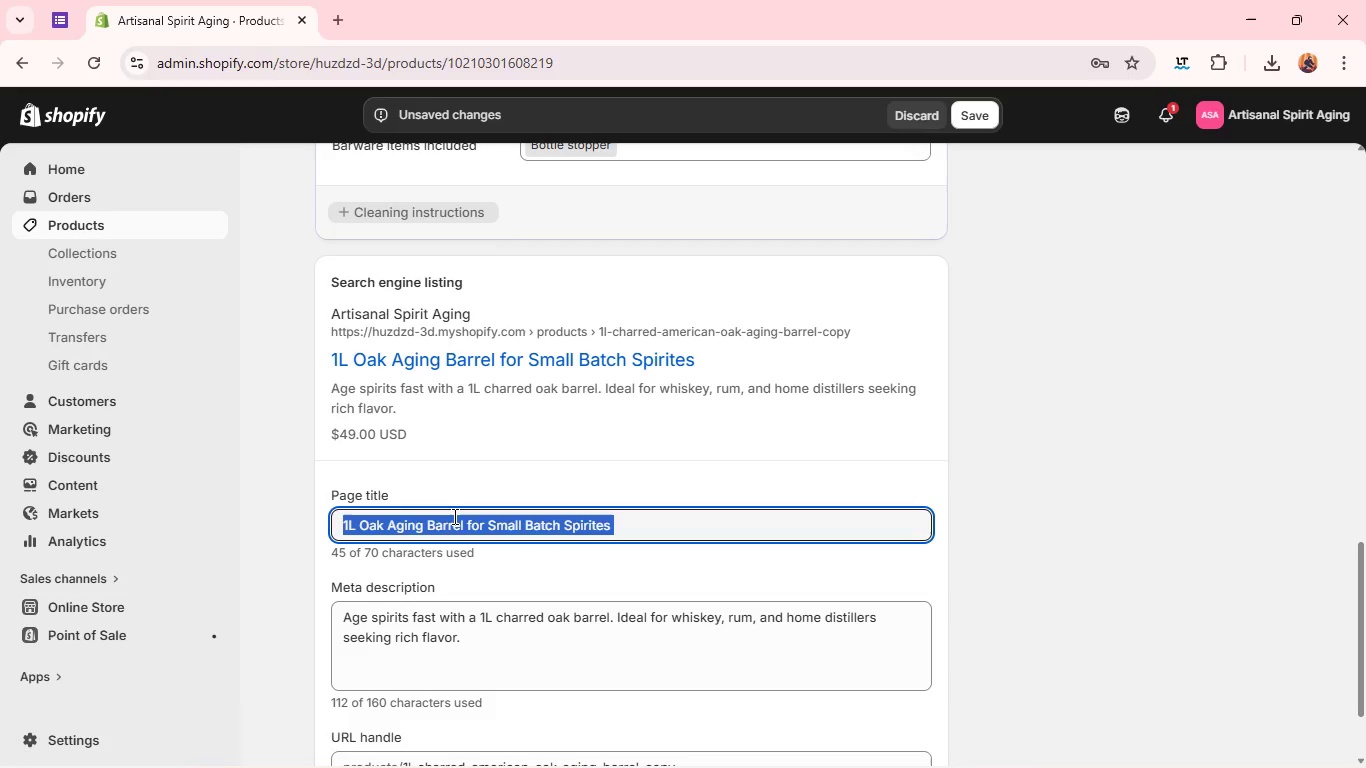 
type(3L Charred Oak Barrel for Home AGING )
 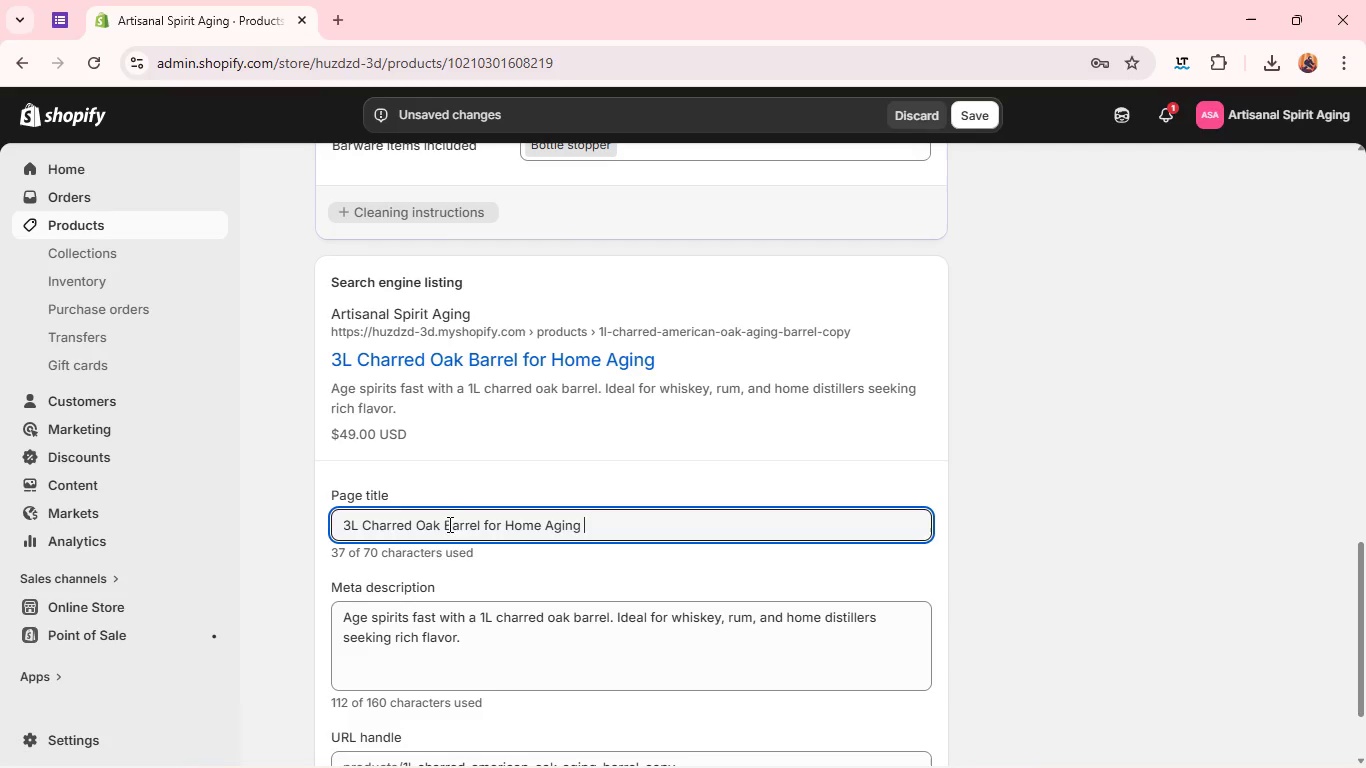 
double_click([391, 625])
 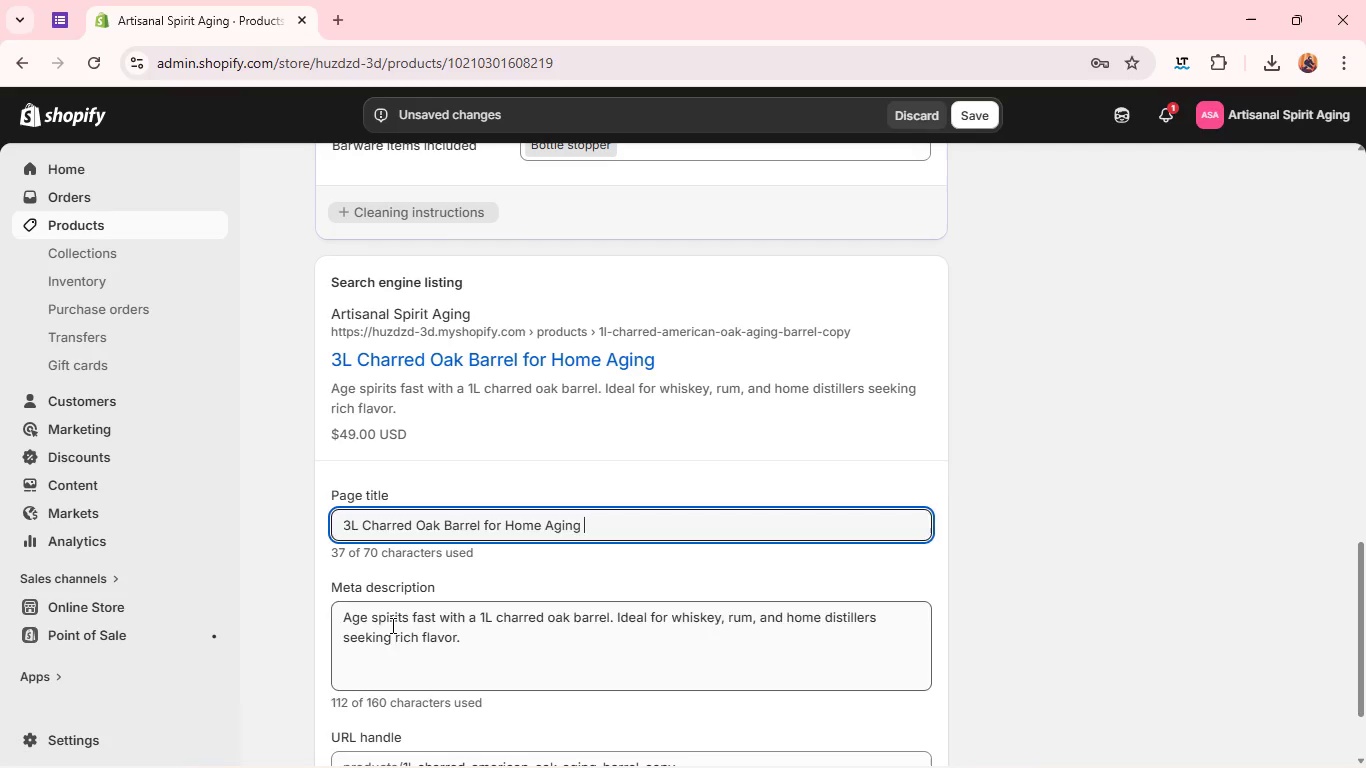 
triple_click([391, 625])
 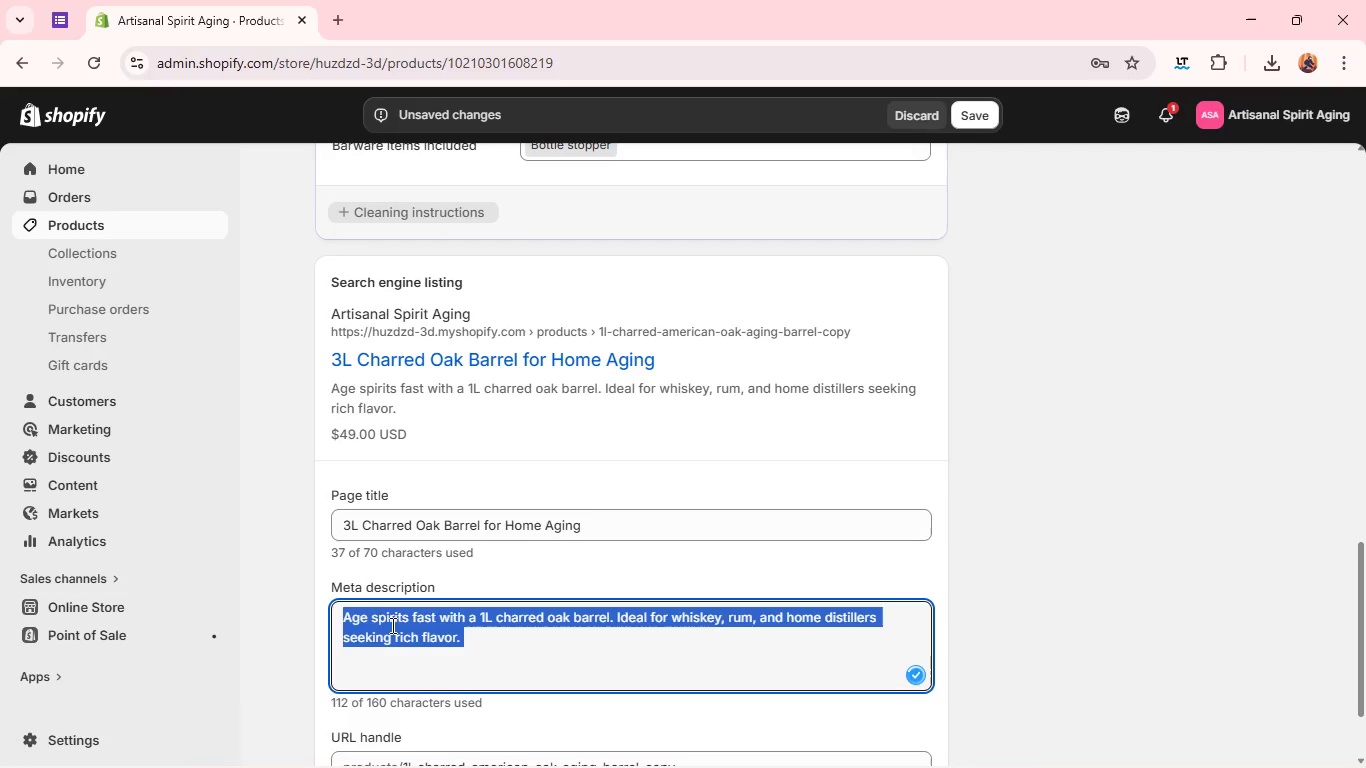 
key(Backspace)
type(refine spirits with a 3L)
 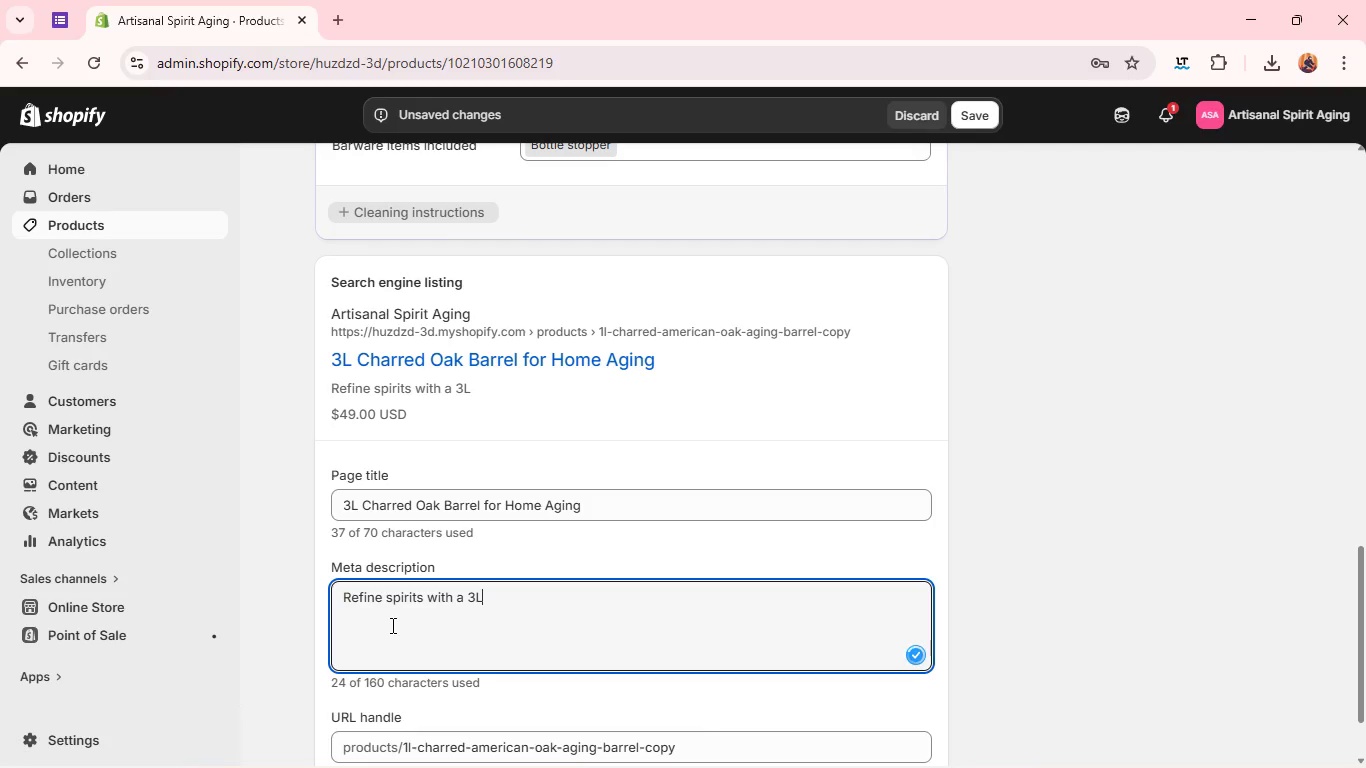 
left_click([549, 506])
 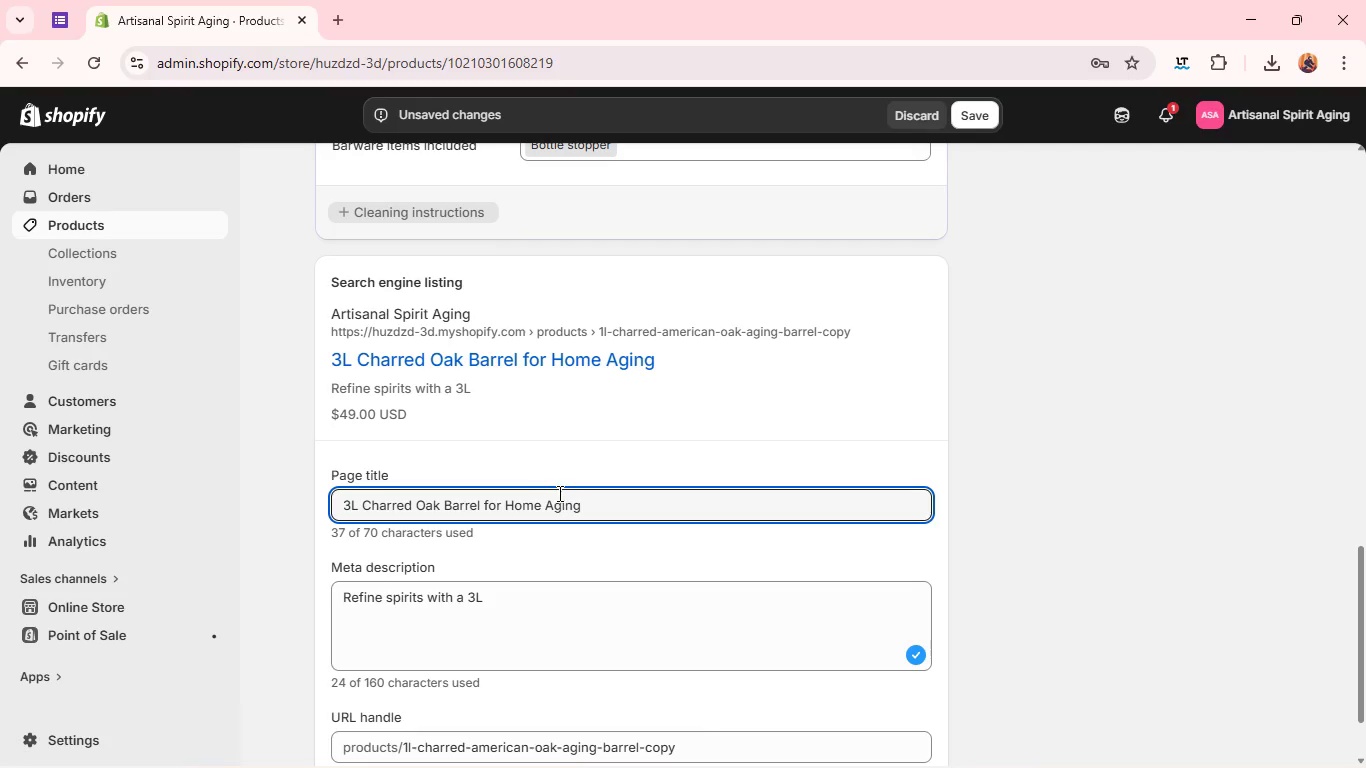 
wait(7.0)
 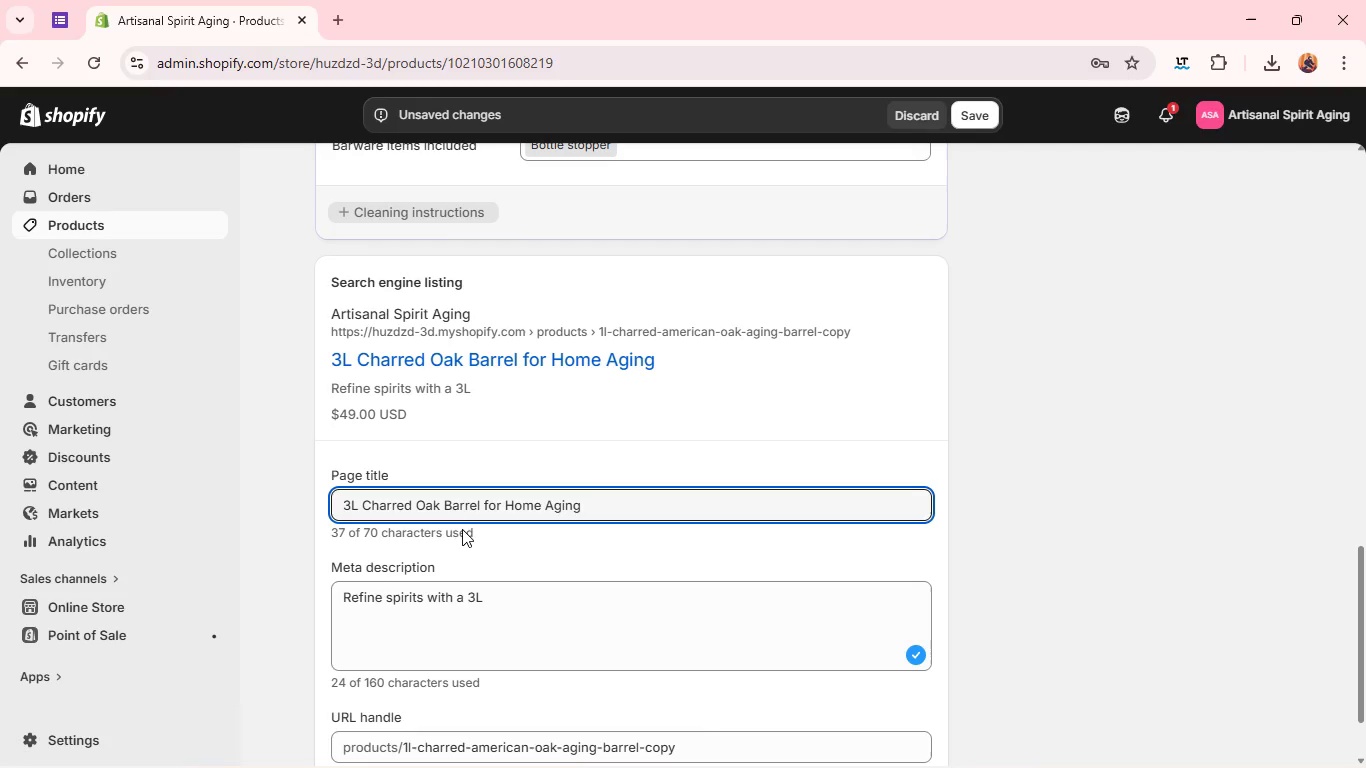 
double_click([580, 498])
 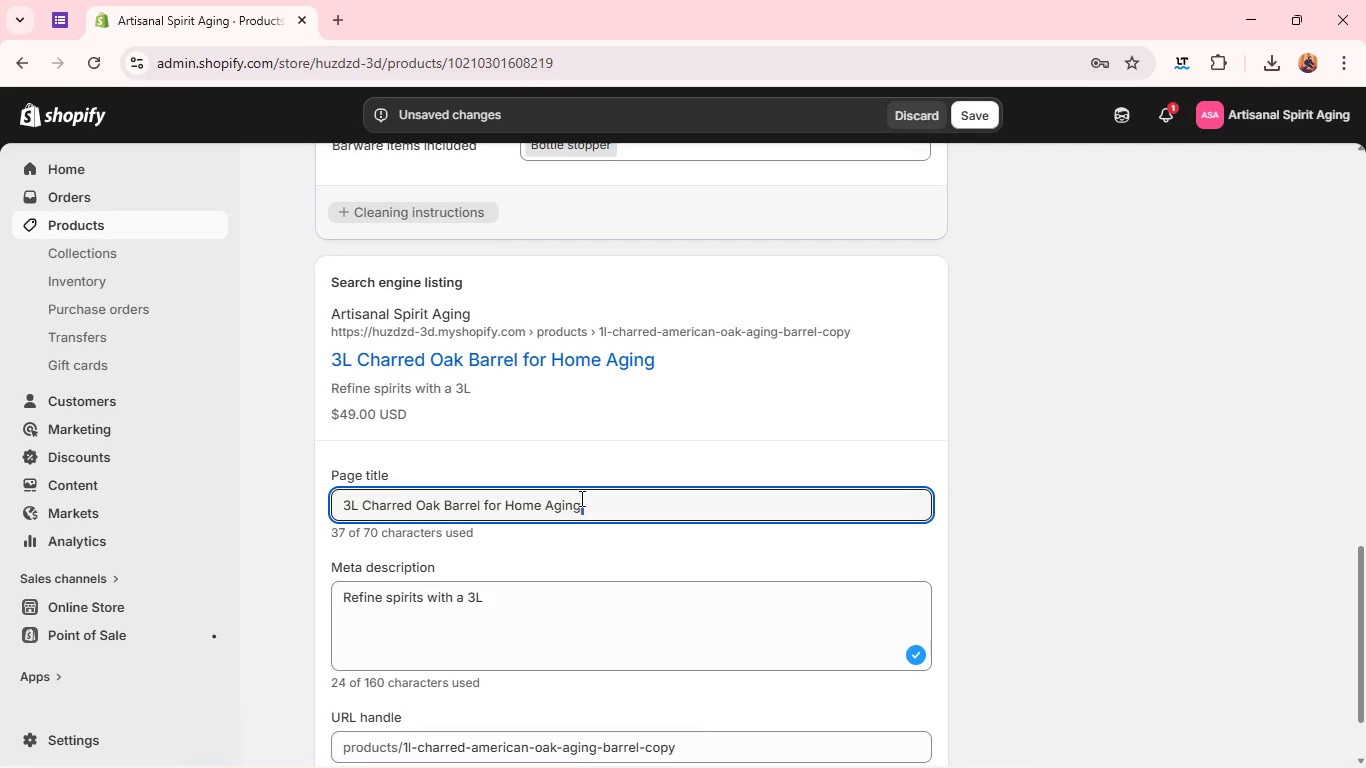 
triple_click([580, 498])
 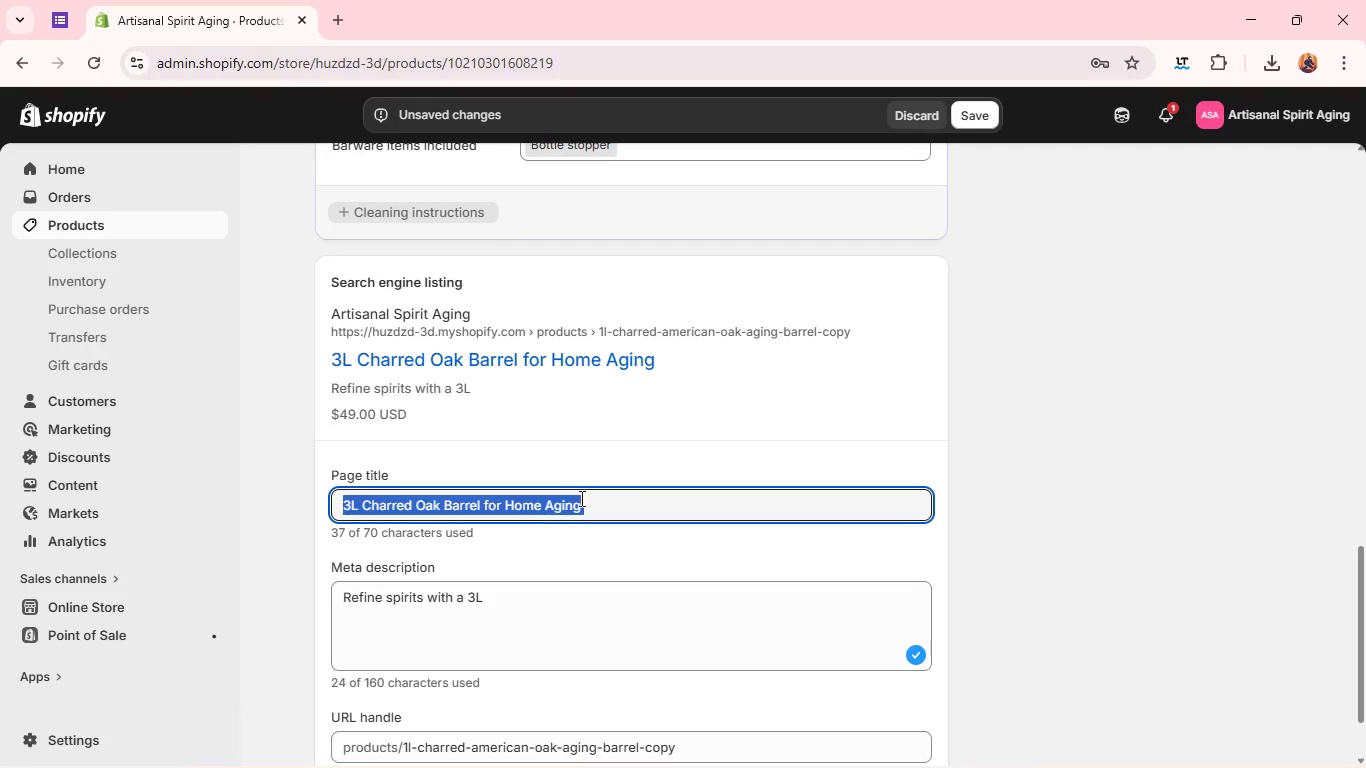 
triple_click([580, 498])
 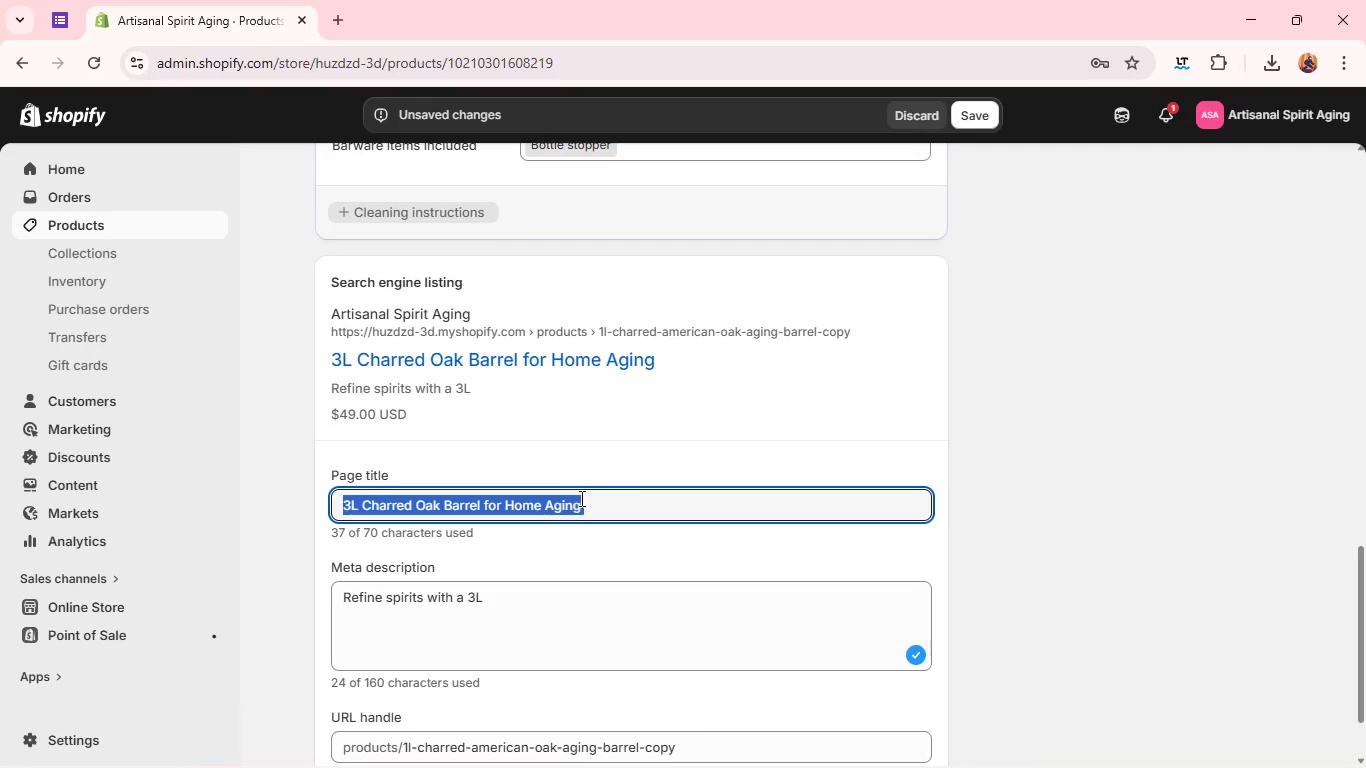 
triple_click([580, 498])
 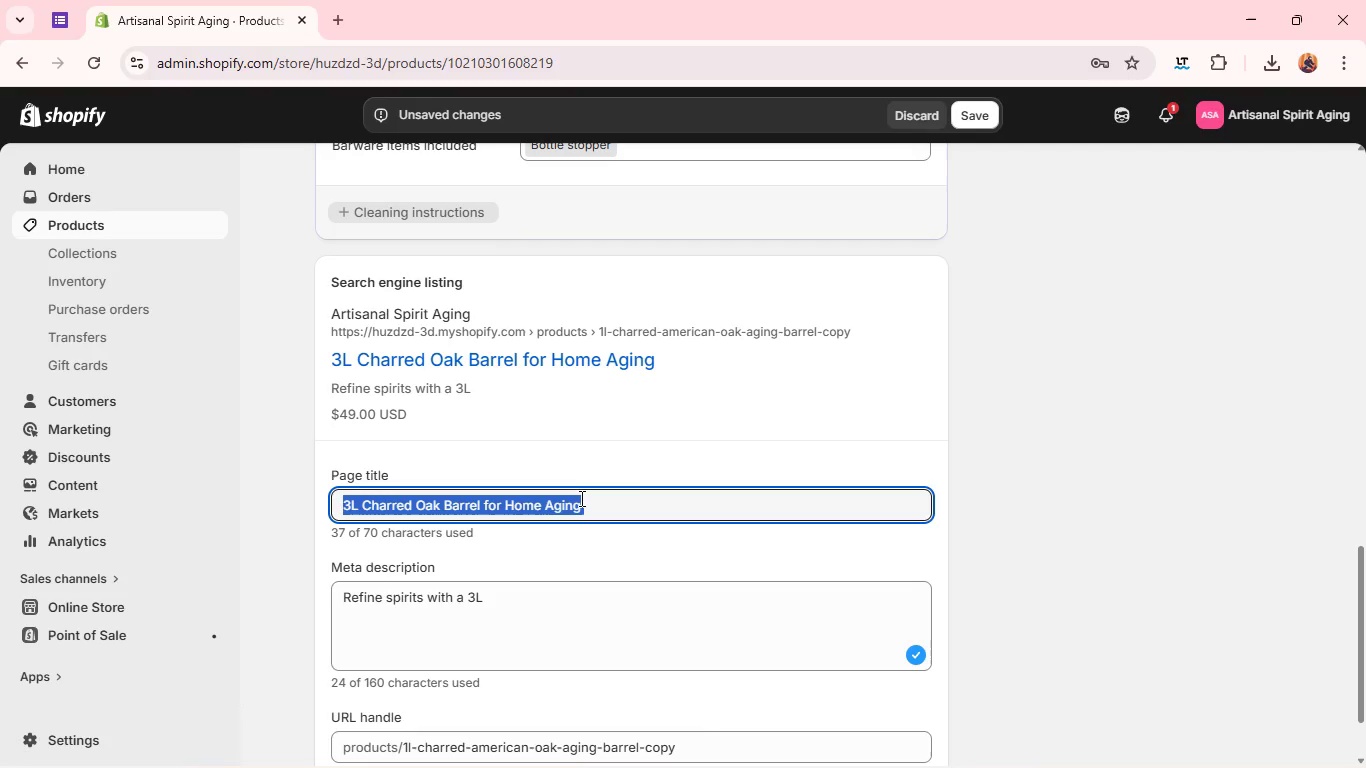 
key(Control+C)
 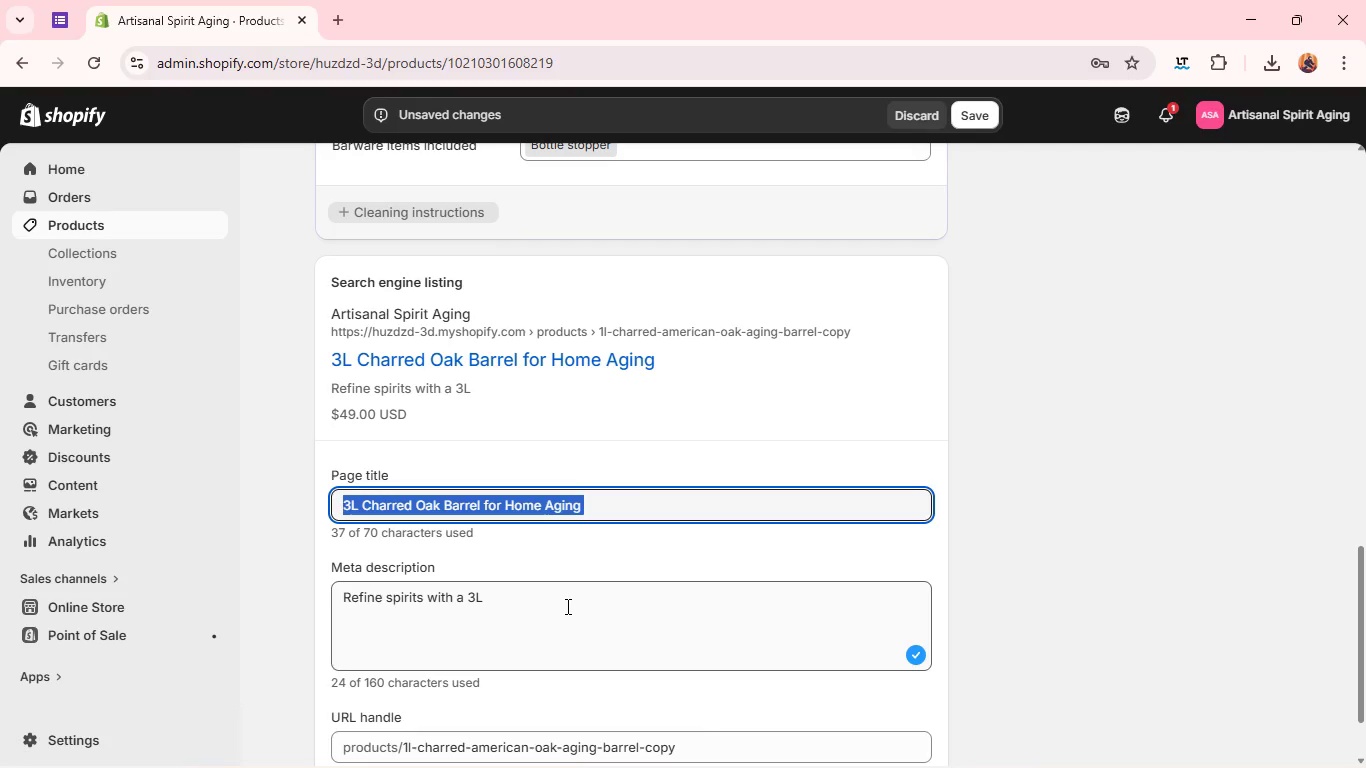 
left_click([566, 606])
 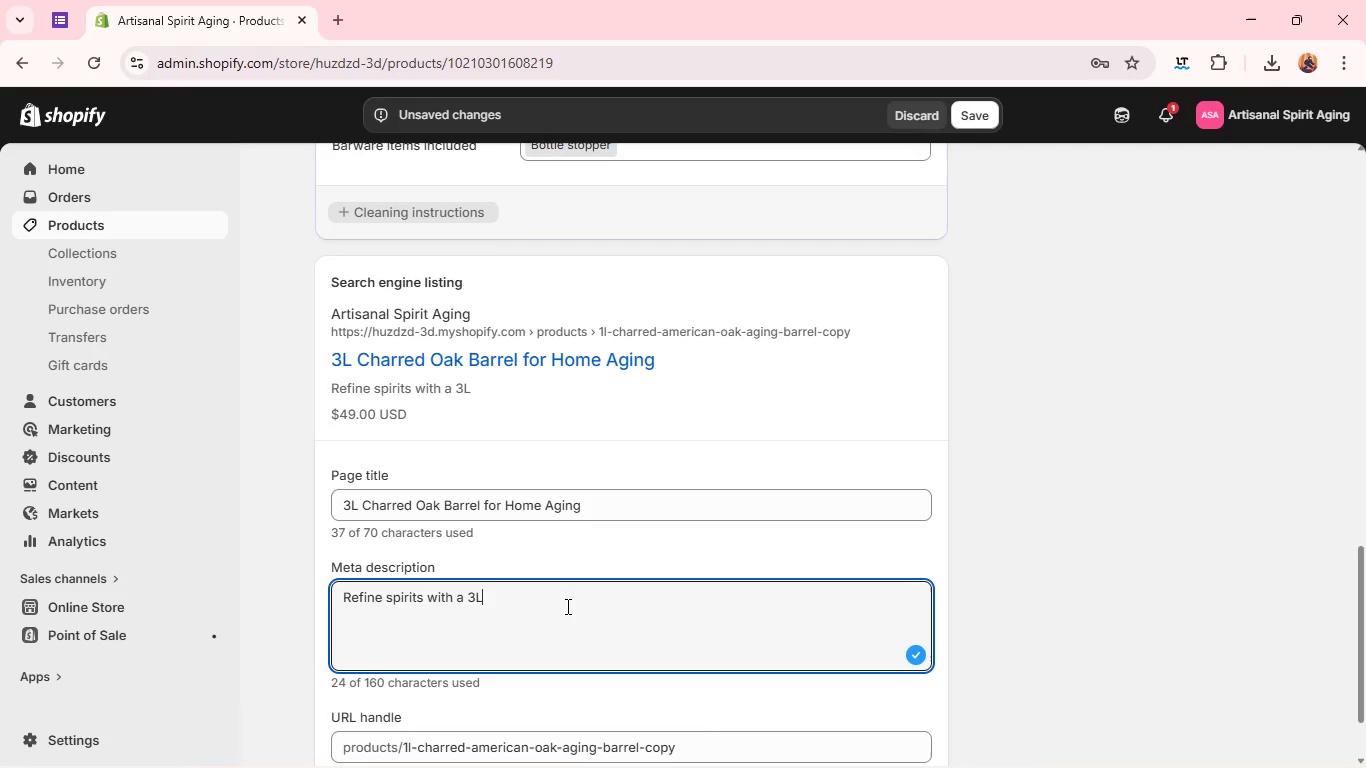 
key(Space)
 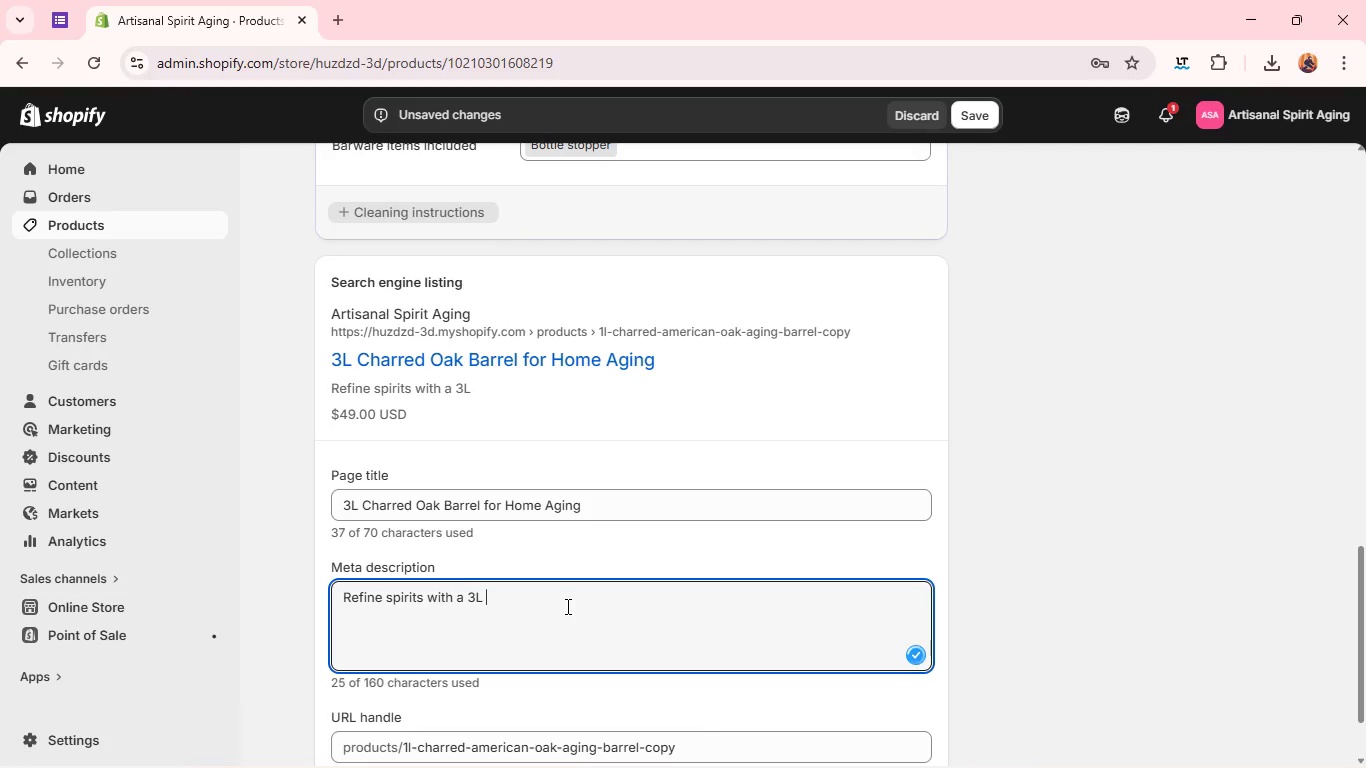 
key(Control+V)
 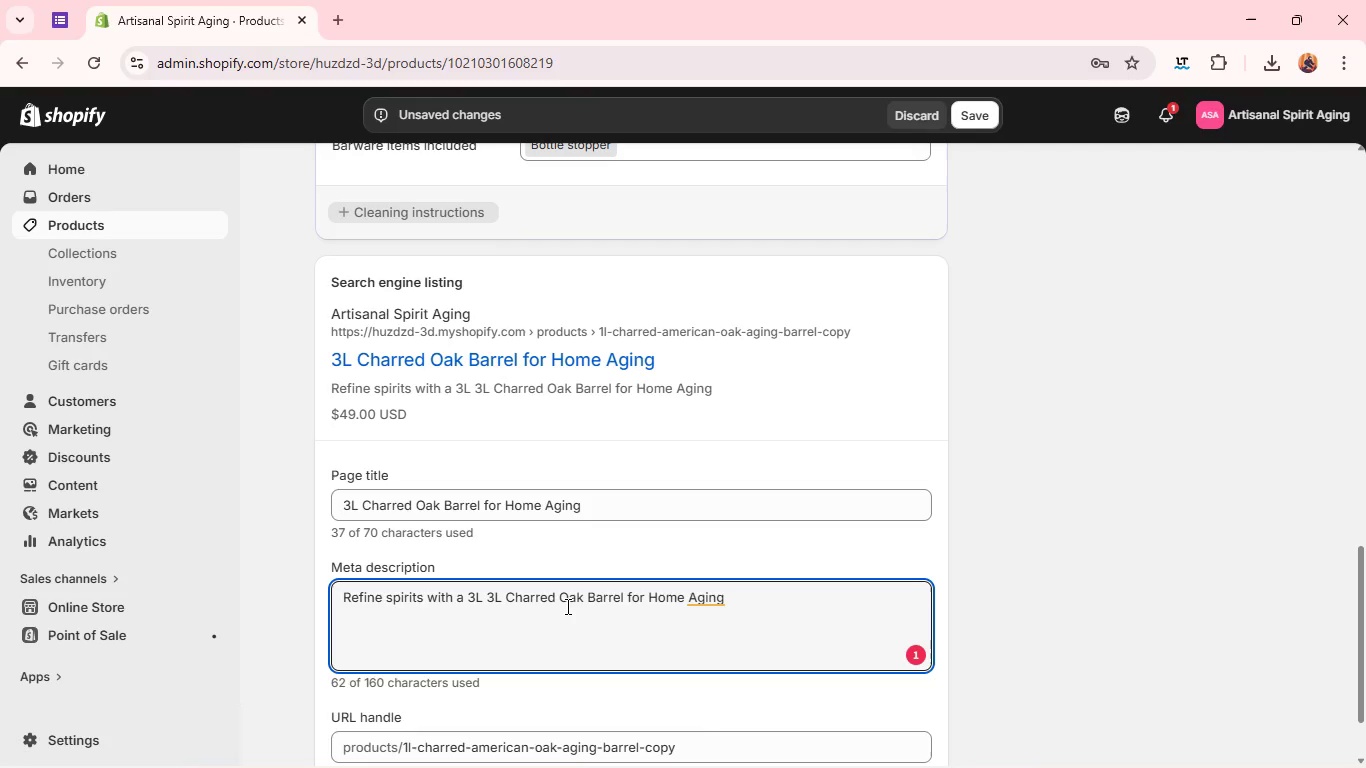 
left_click([708, 594])
 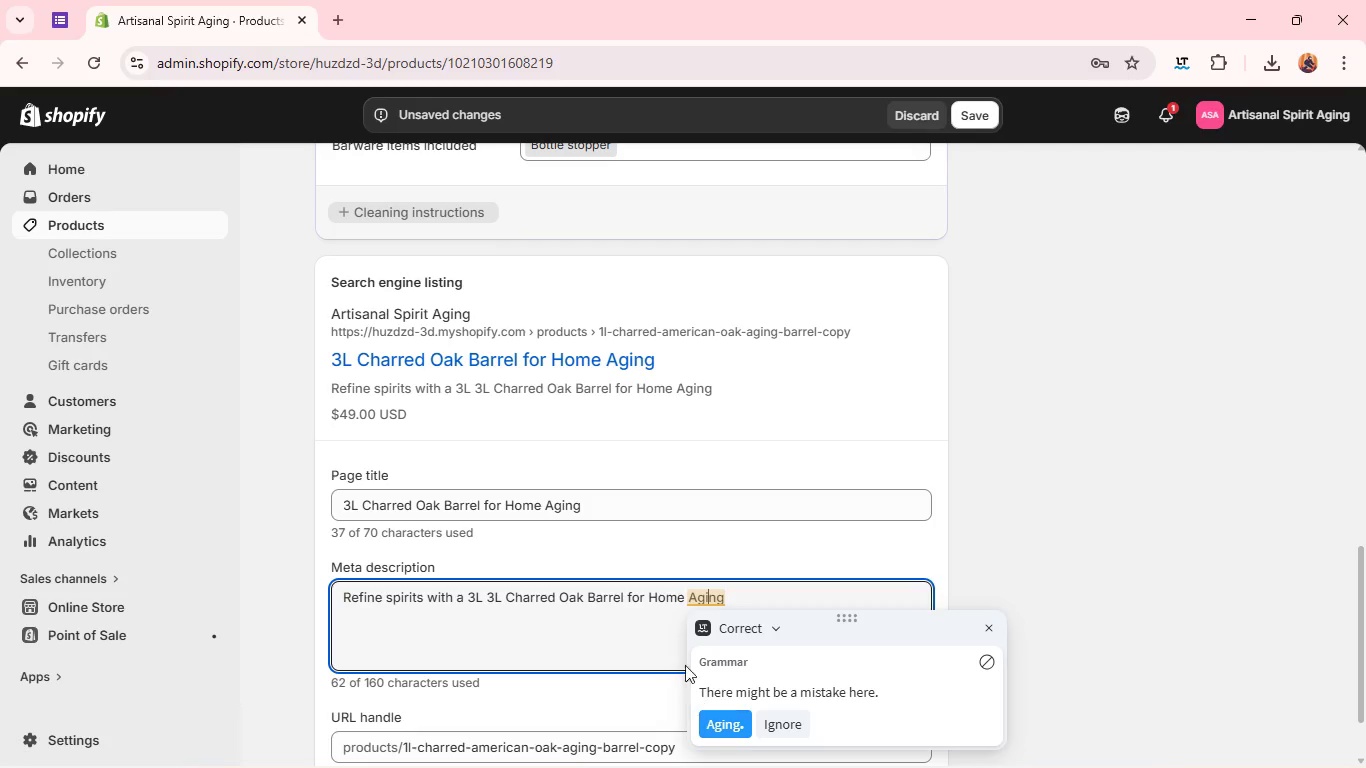 
left_click([725, 595])
 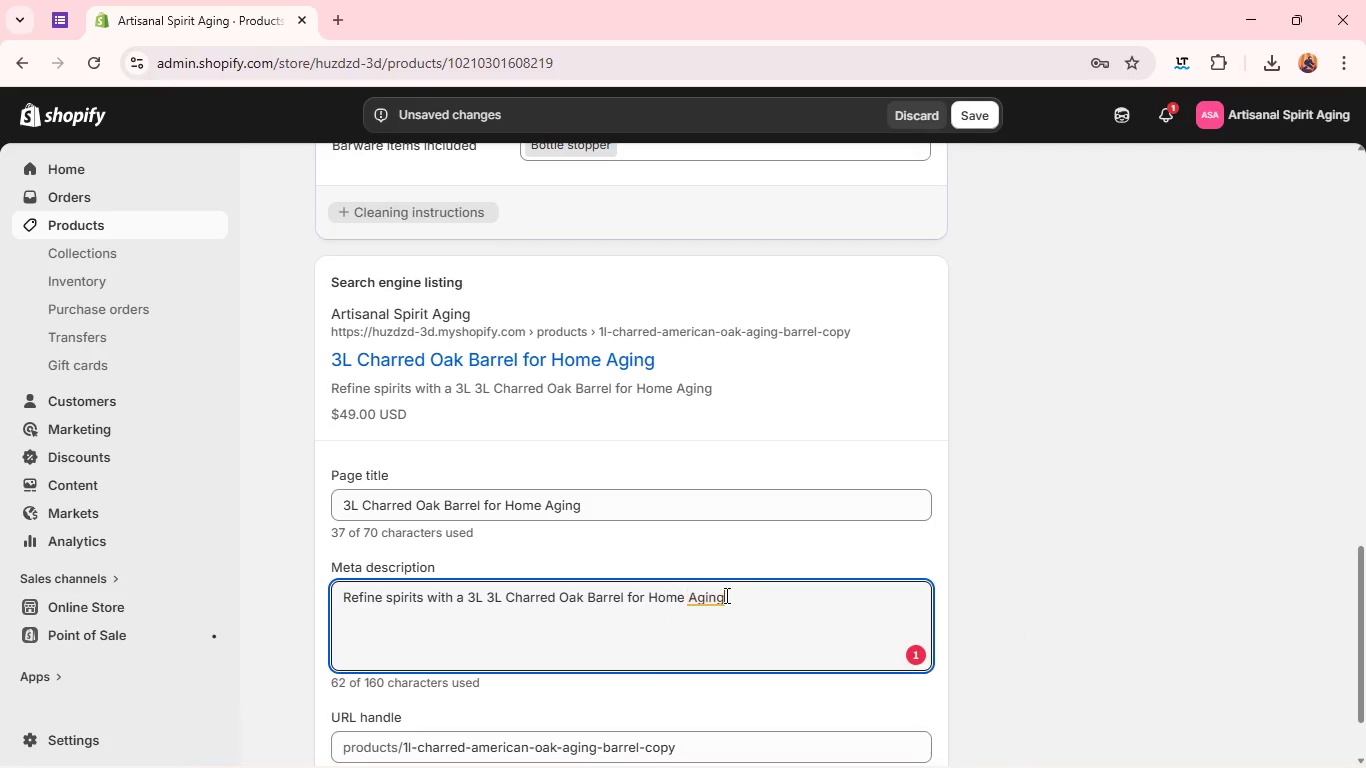 
key(Control+Z)
 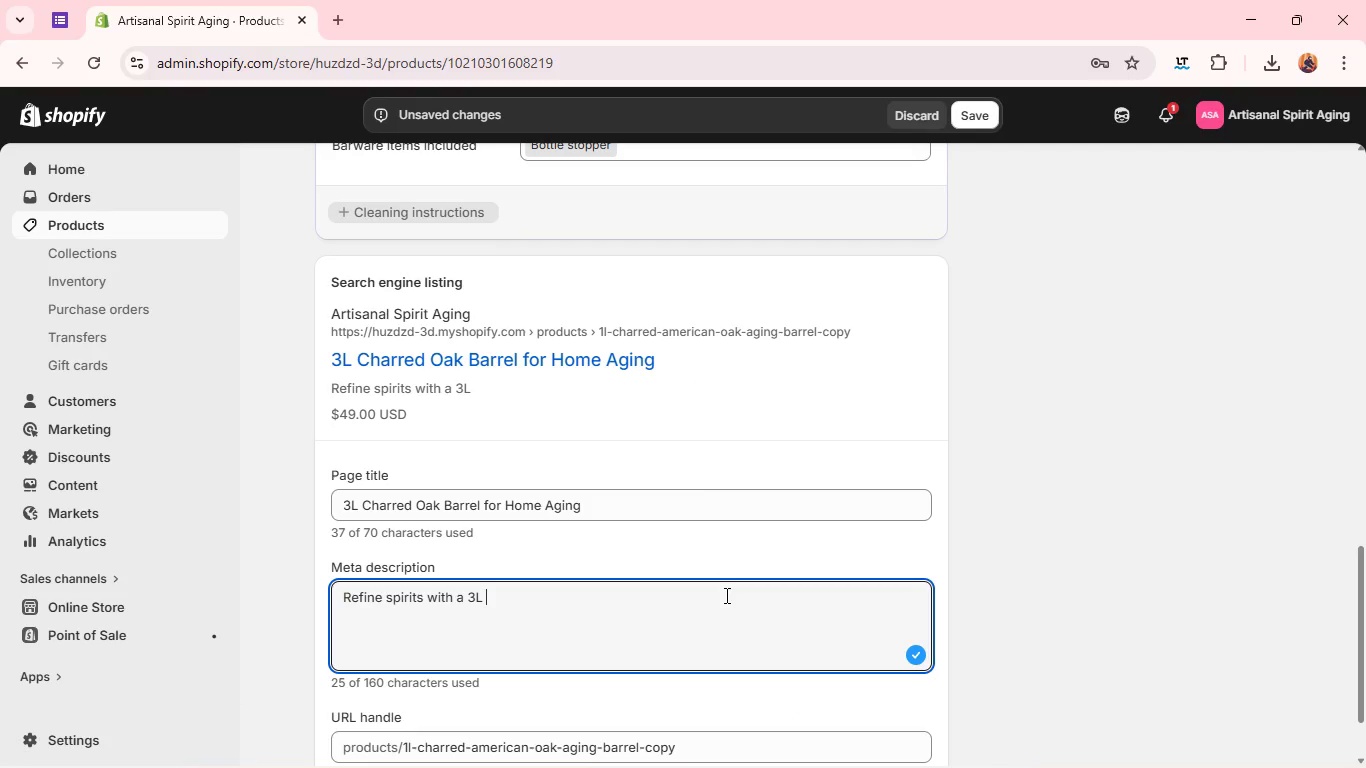 
type(charred oak barrel, Ideal for deeper slavor f)
key(Backspace)
type(devlopment and reapted use. )
 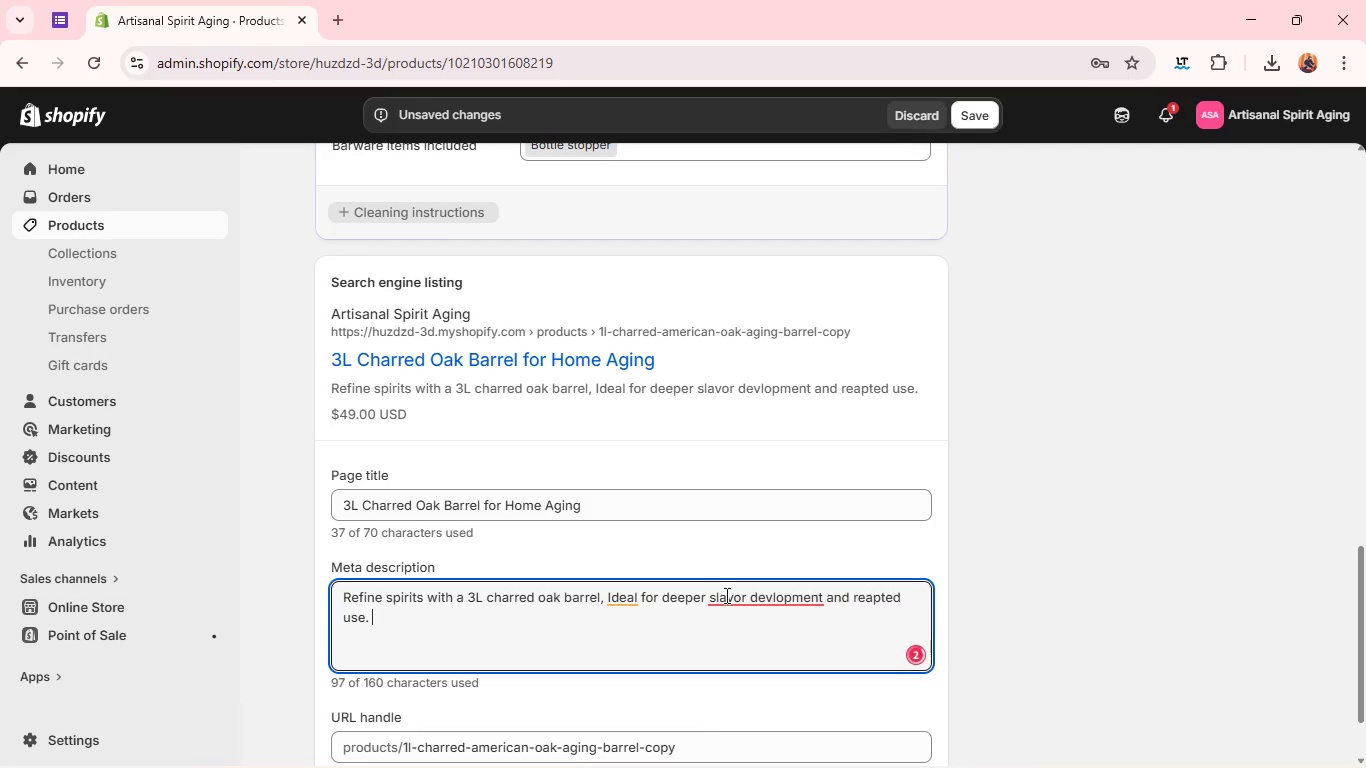 
left_click([729, 599])
 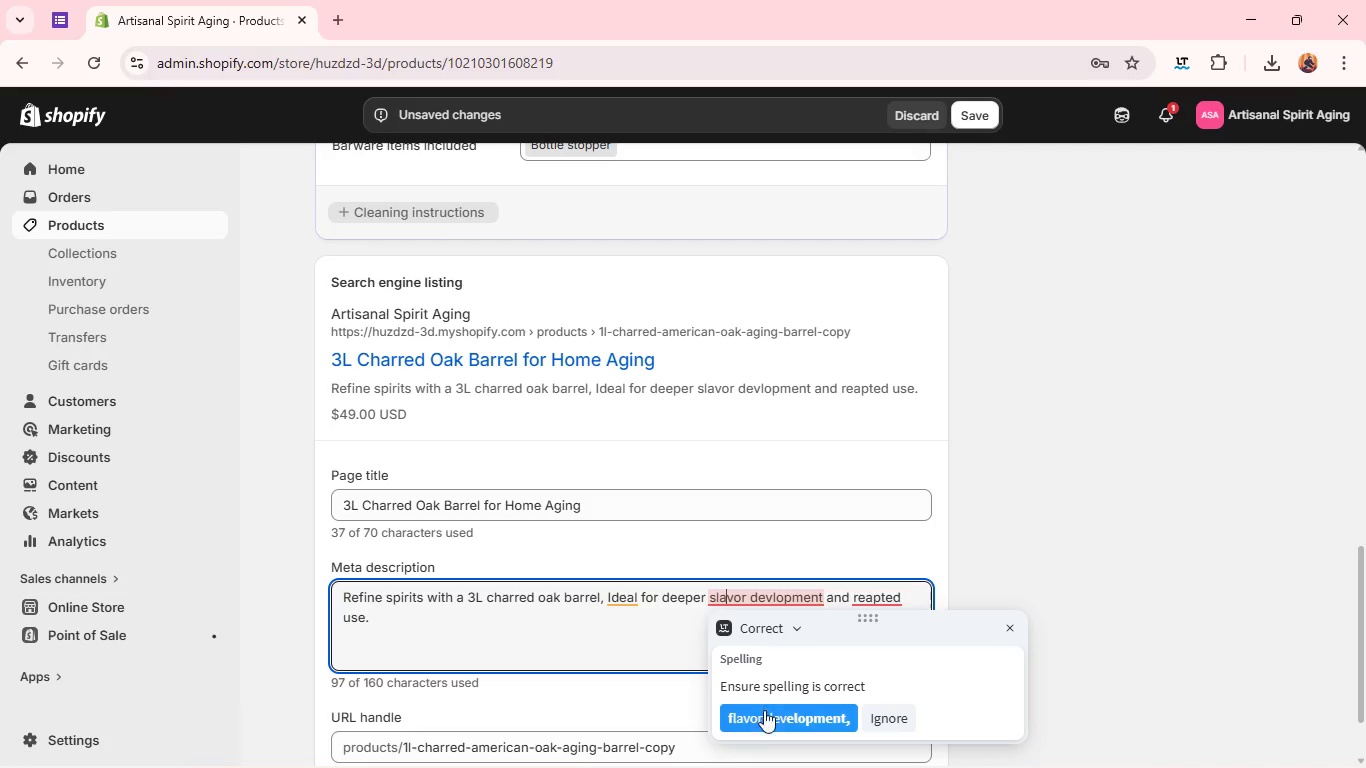 
left_click([764, 720])
 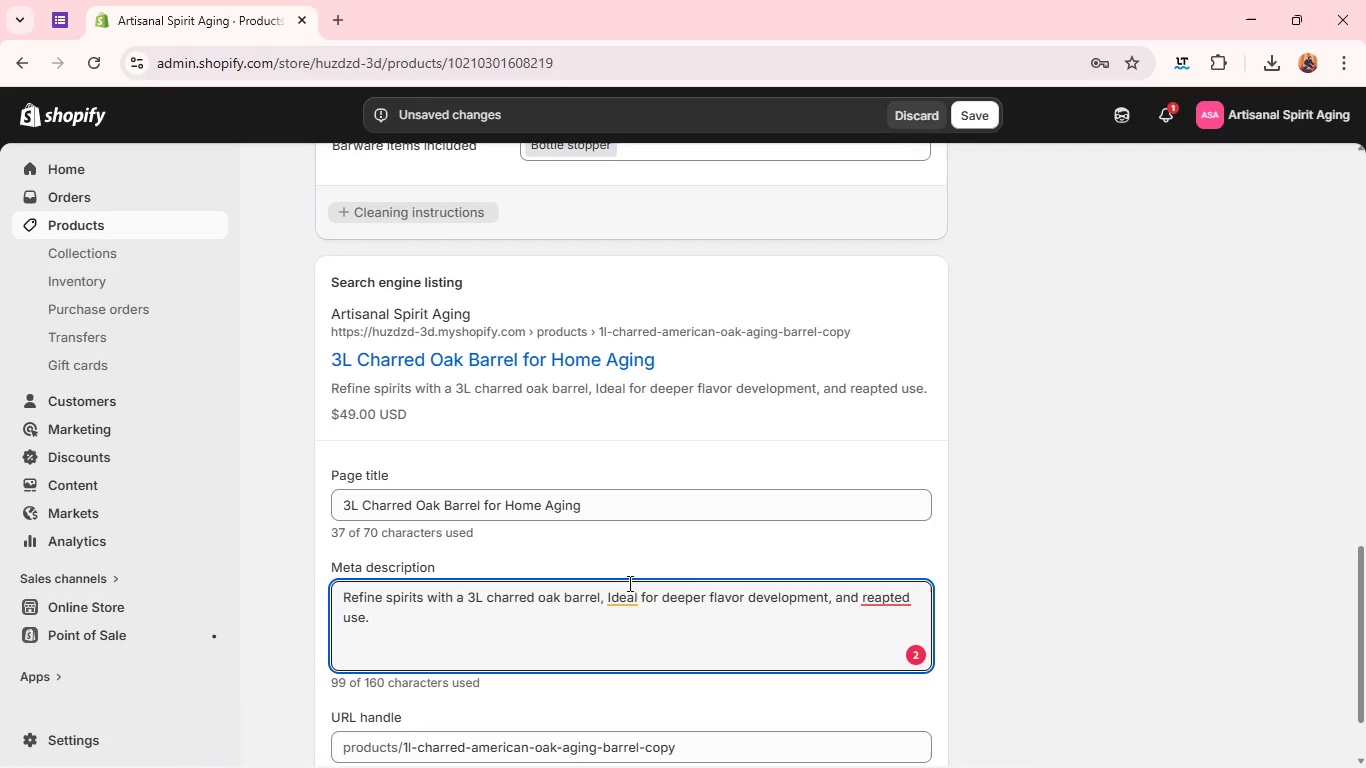 
left_click([629, 599])
 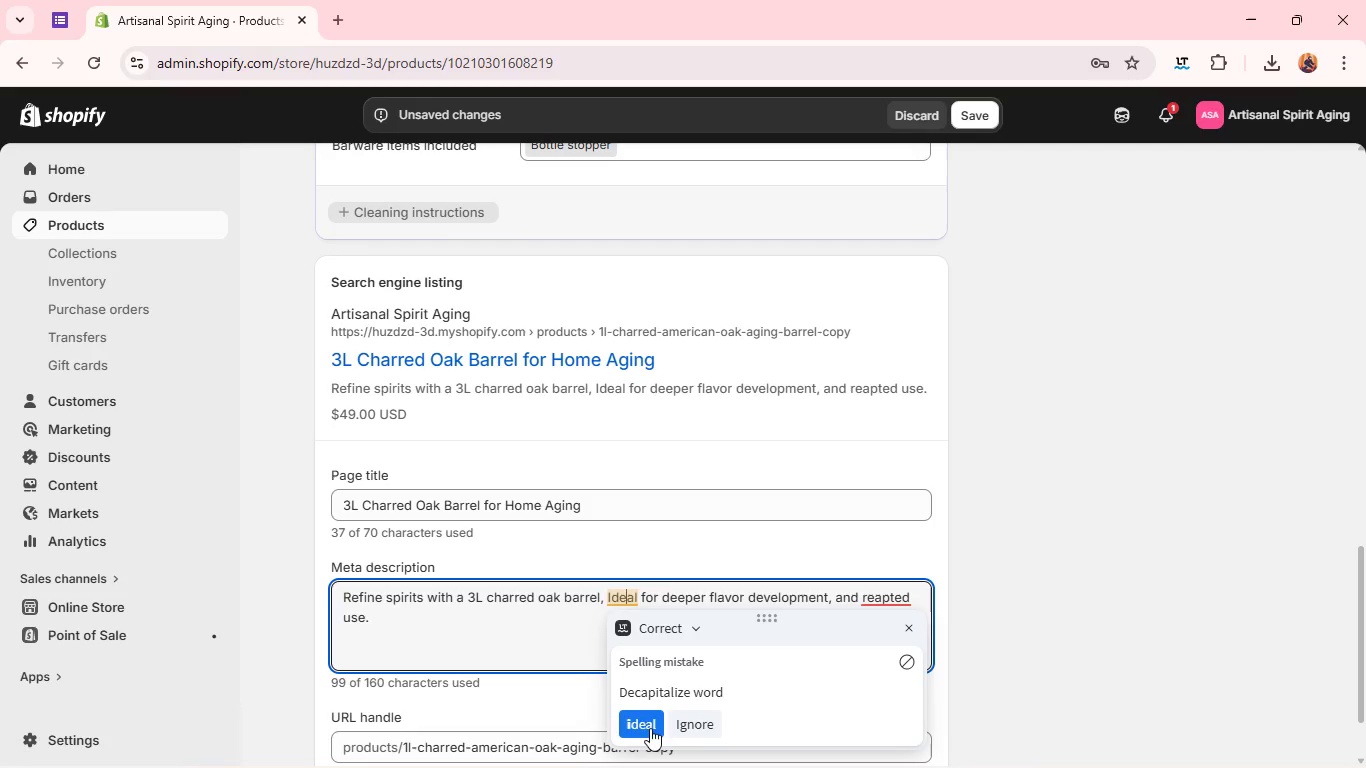 
left_click([644, 731])
 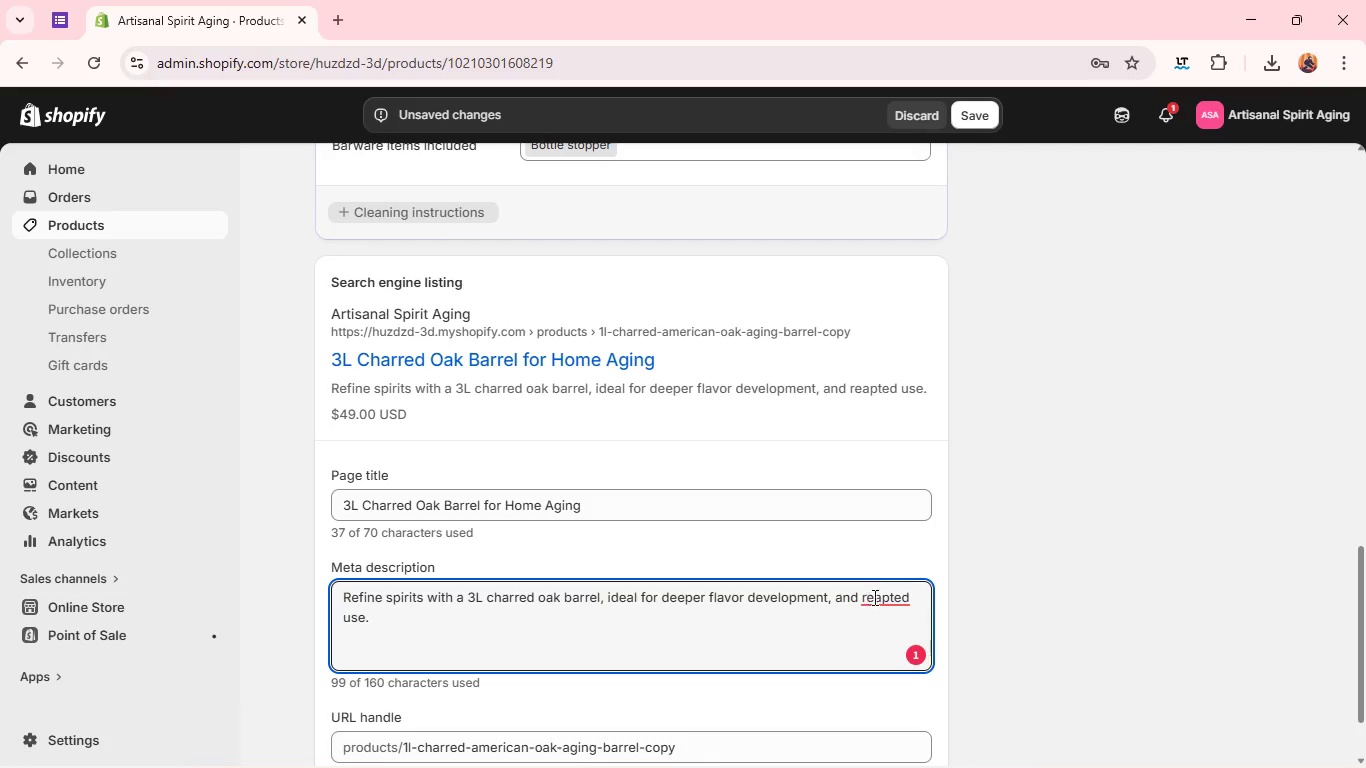 
left_click([880, 597])
 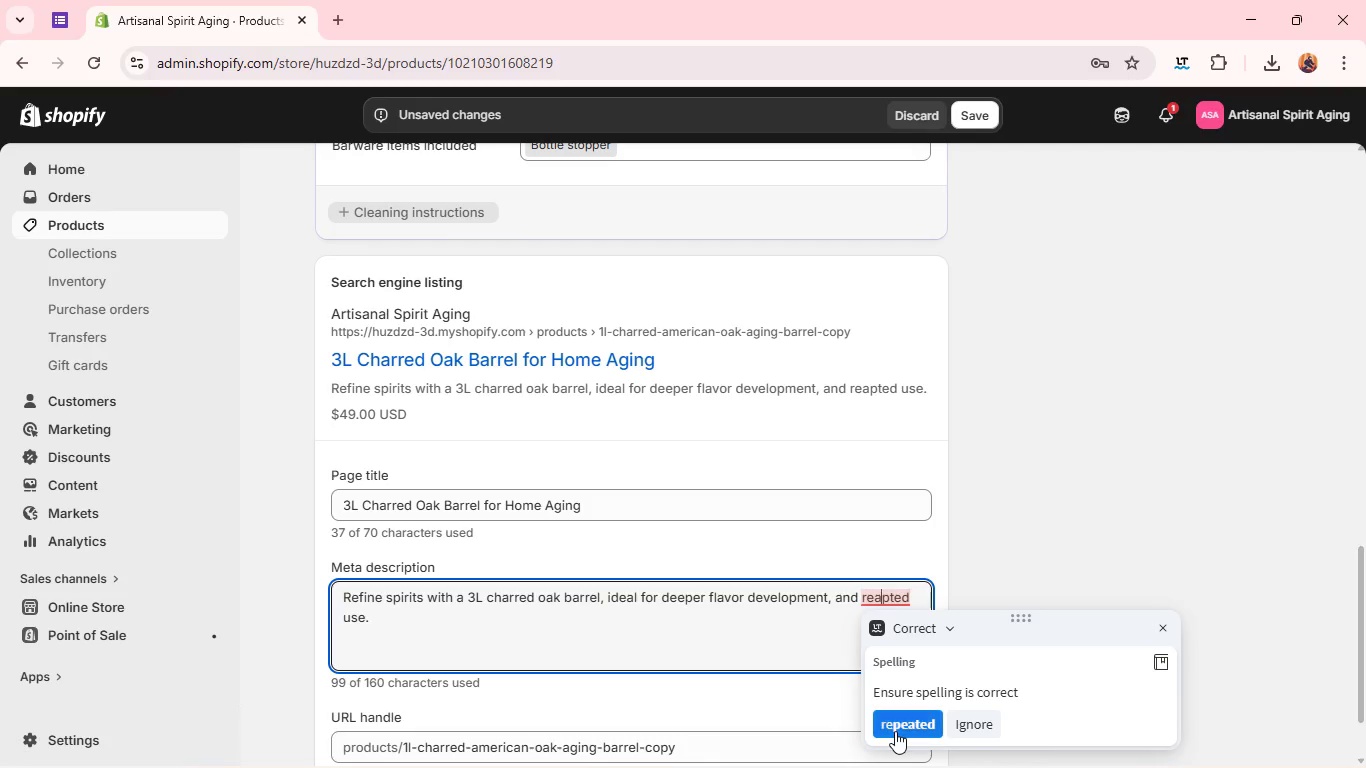 
left_click([895, 731])
 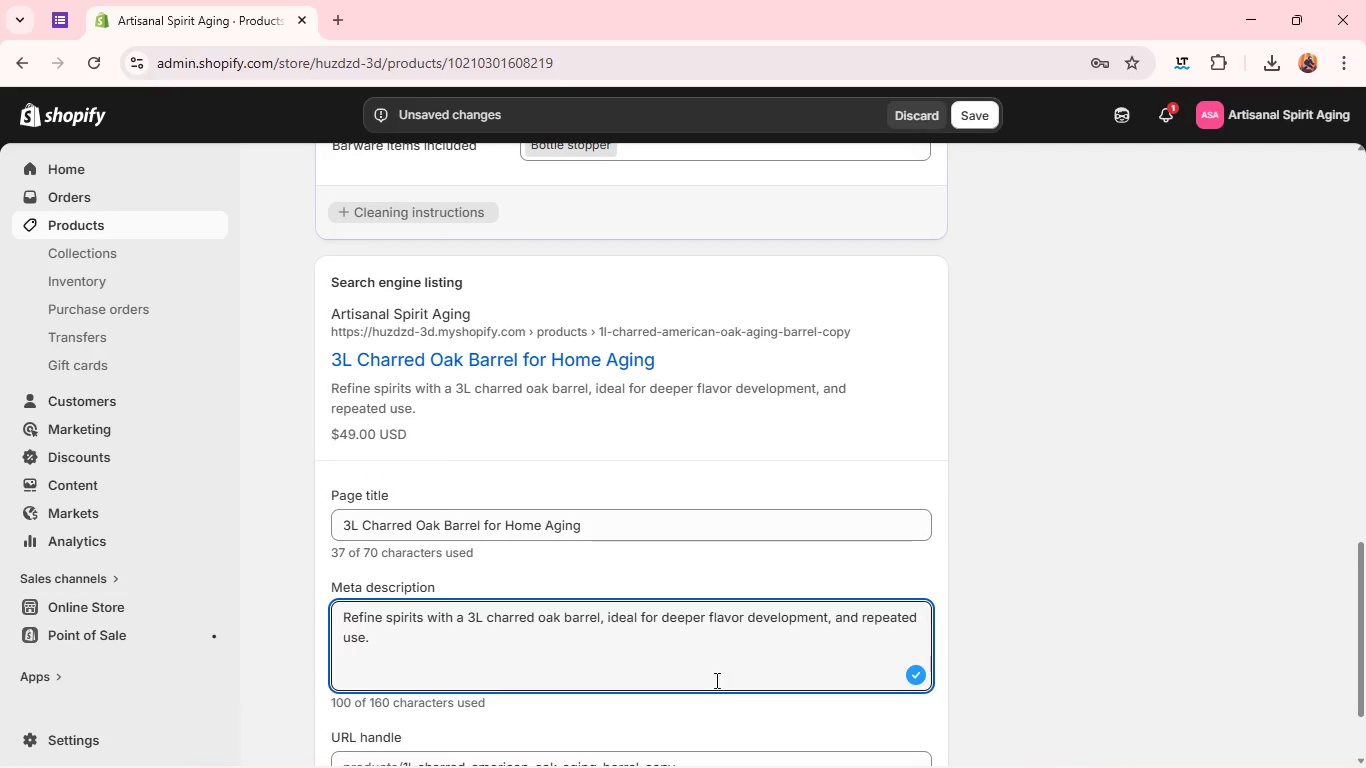 
left_click([681, 667])
 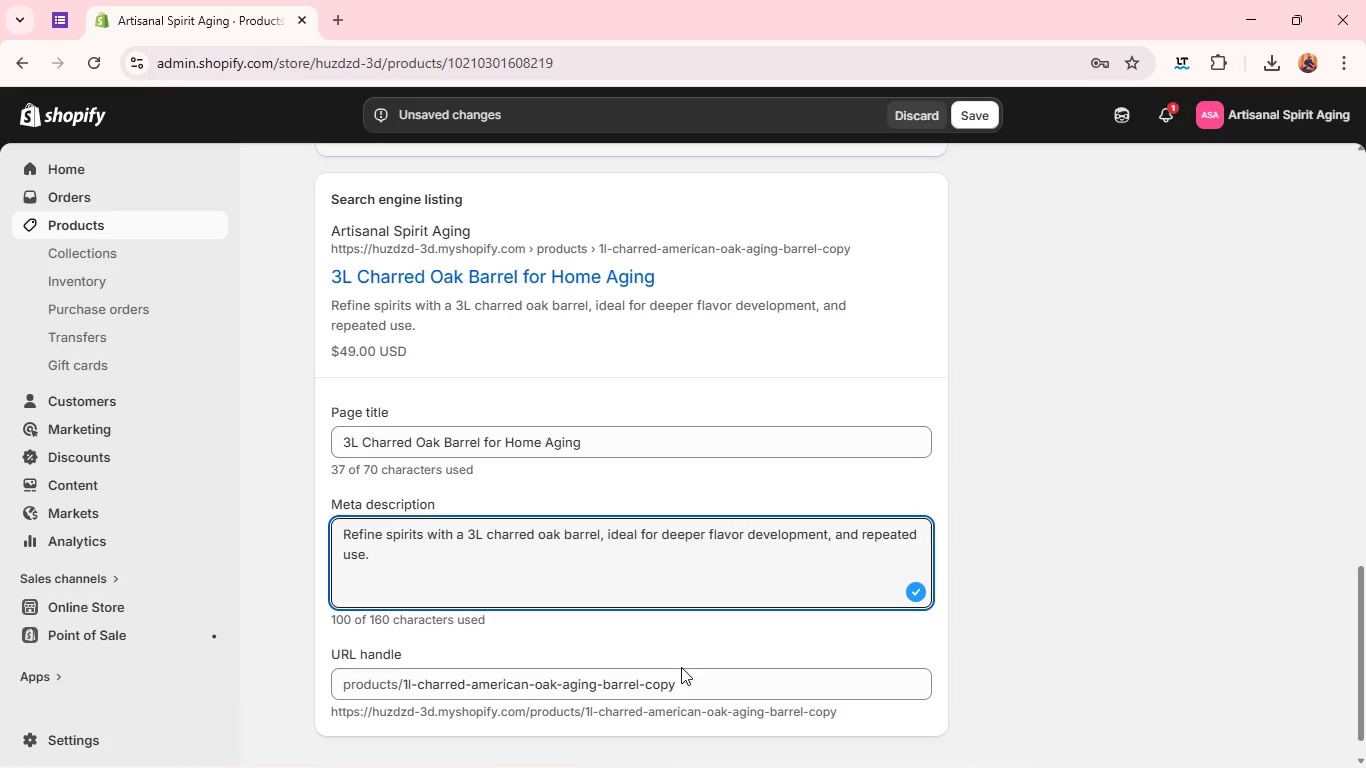 
wait(5.05)
 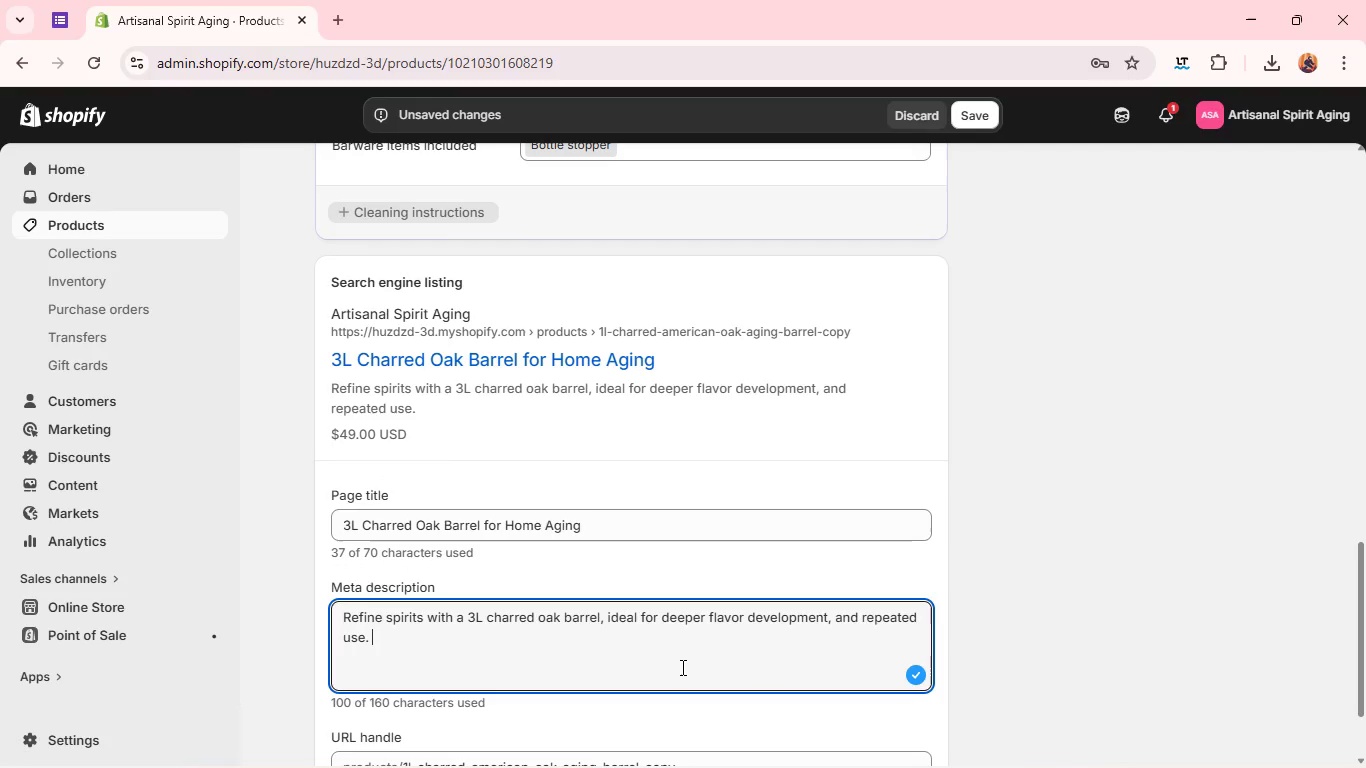 
left_click([618, 680])
 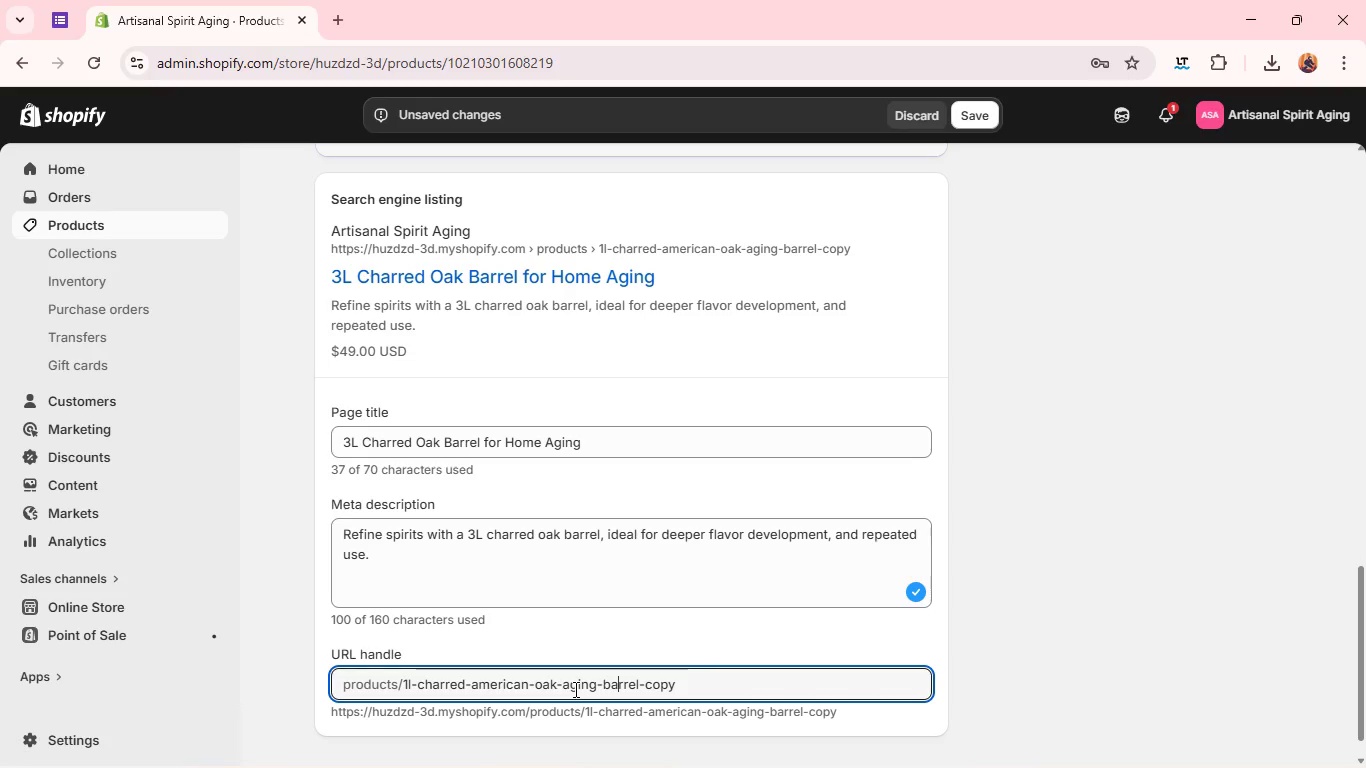 
double_click([574, 689])
 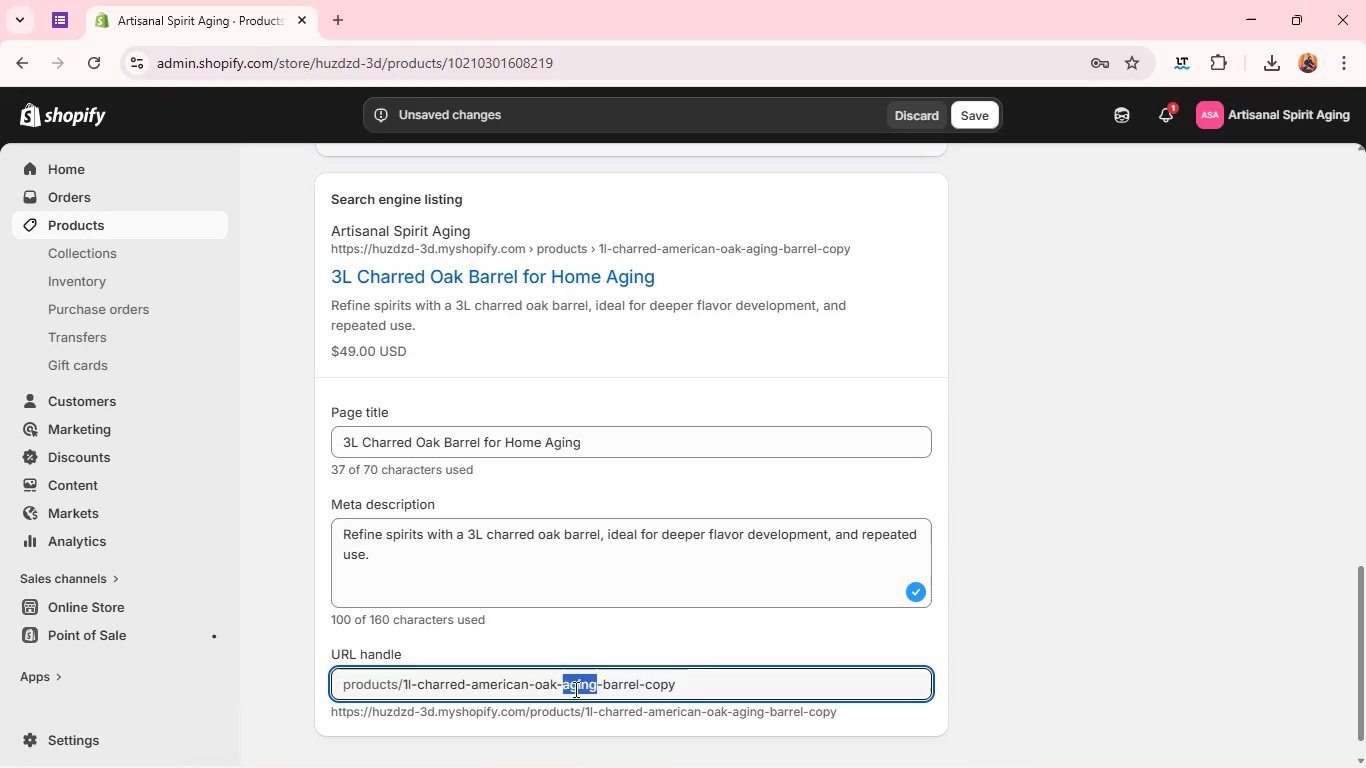 
triple_click([574, 689])
 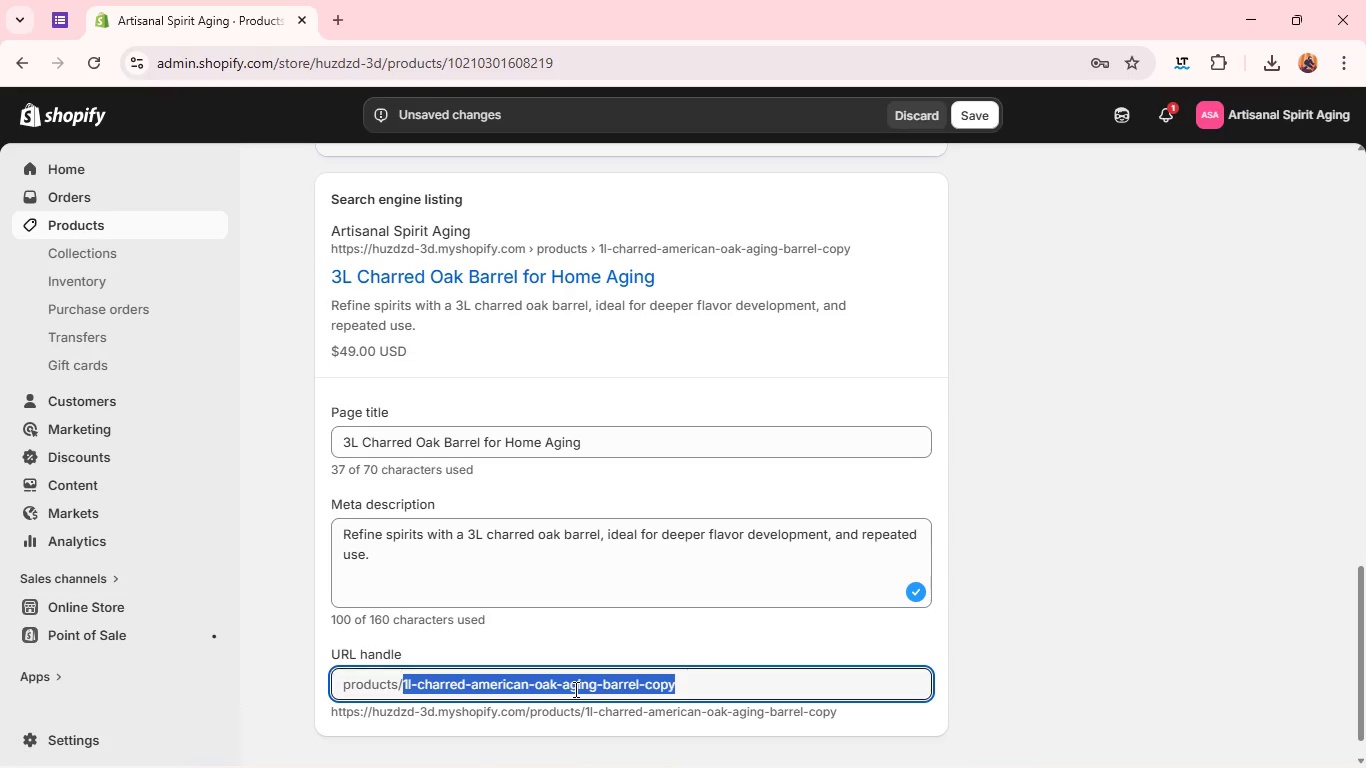 
type(pe)
key(Backspace)
type(remium-charred )
key(Backspace)
type(-oak=)
key(Backspace)
type(-aging )
key(Backspace)
type(-barrel-3l)
 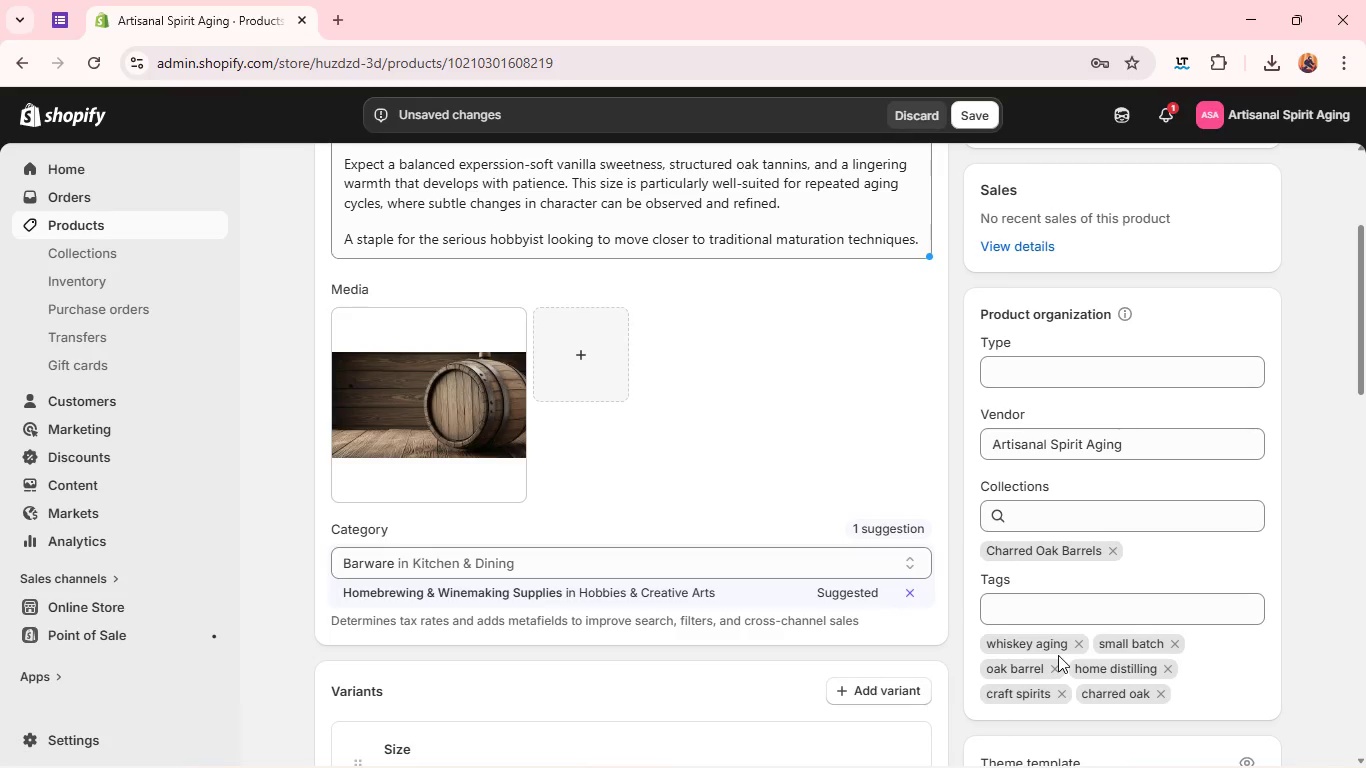 
wait(31.06)
 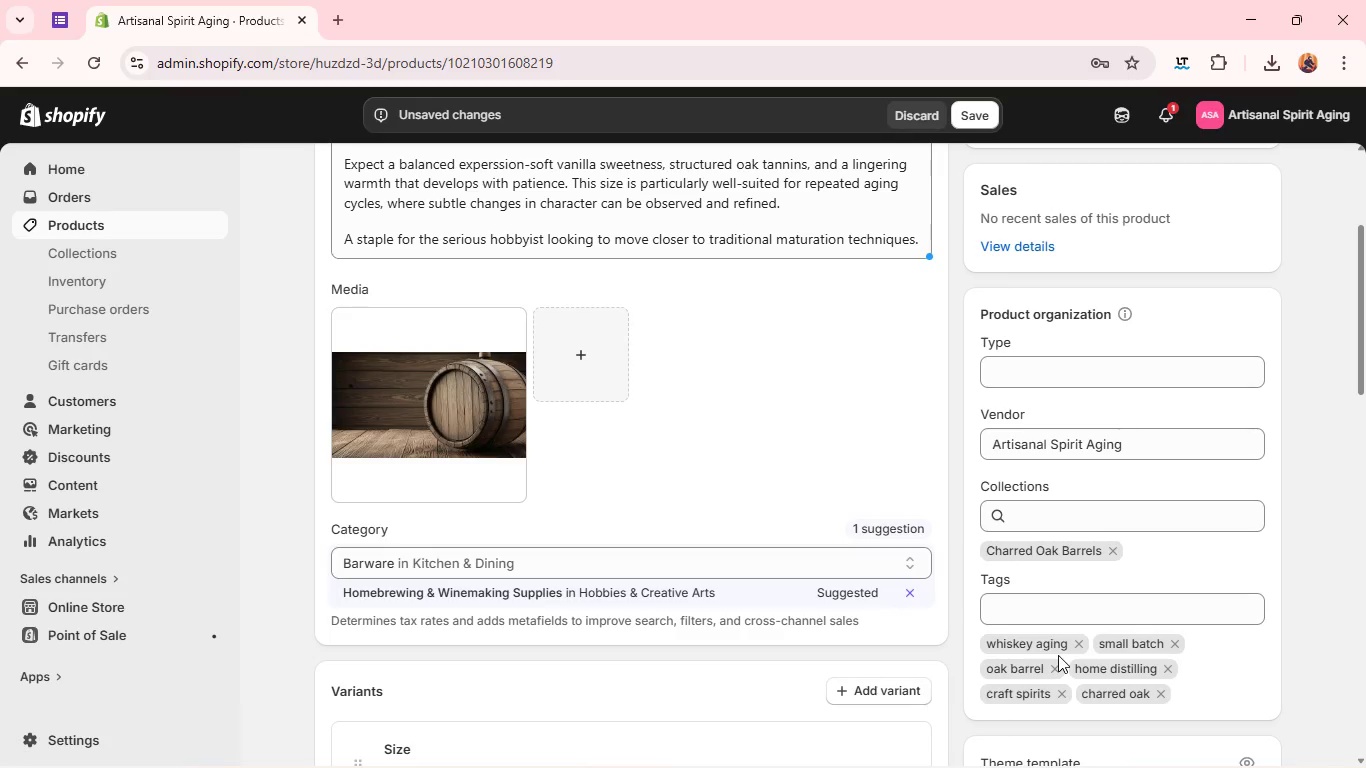 
left_click([1076, 642])
 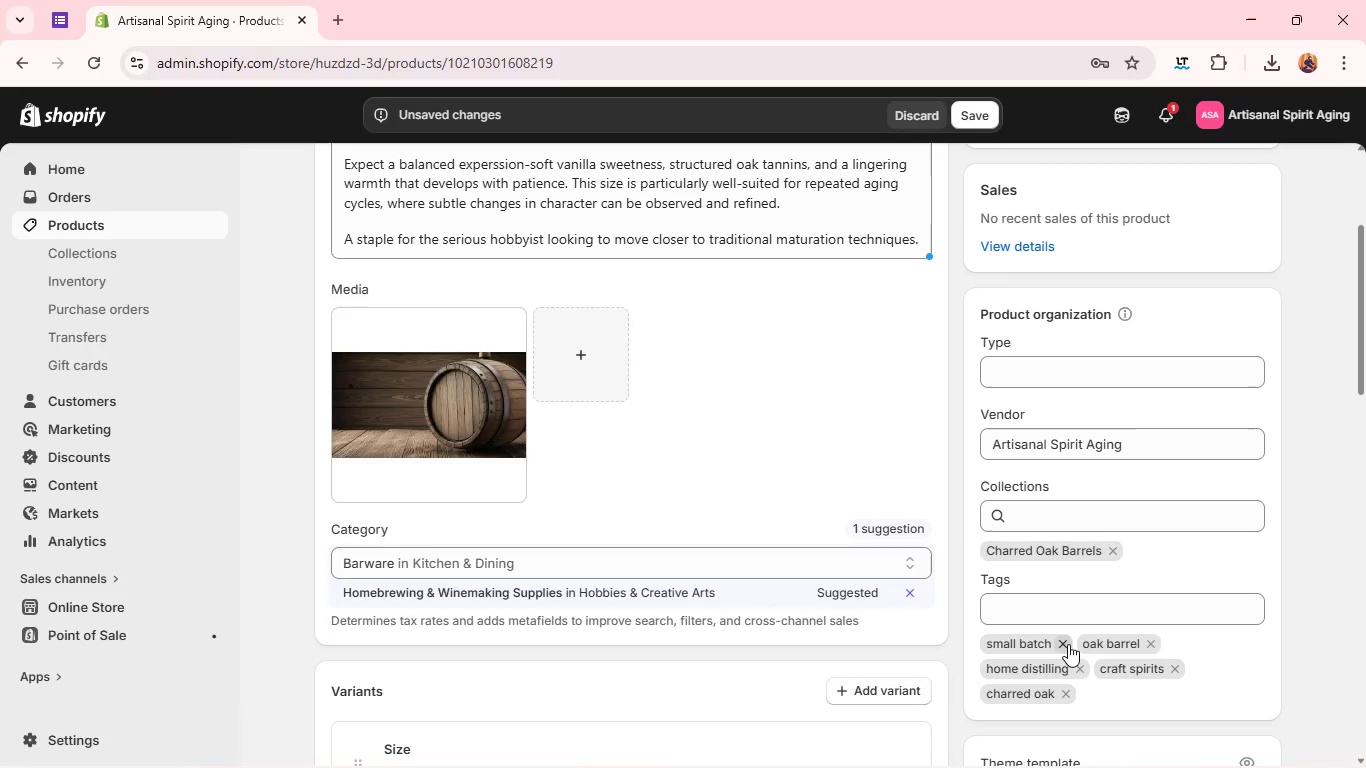 
left_click([1068, 644])
 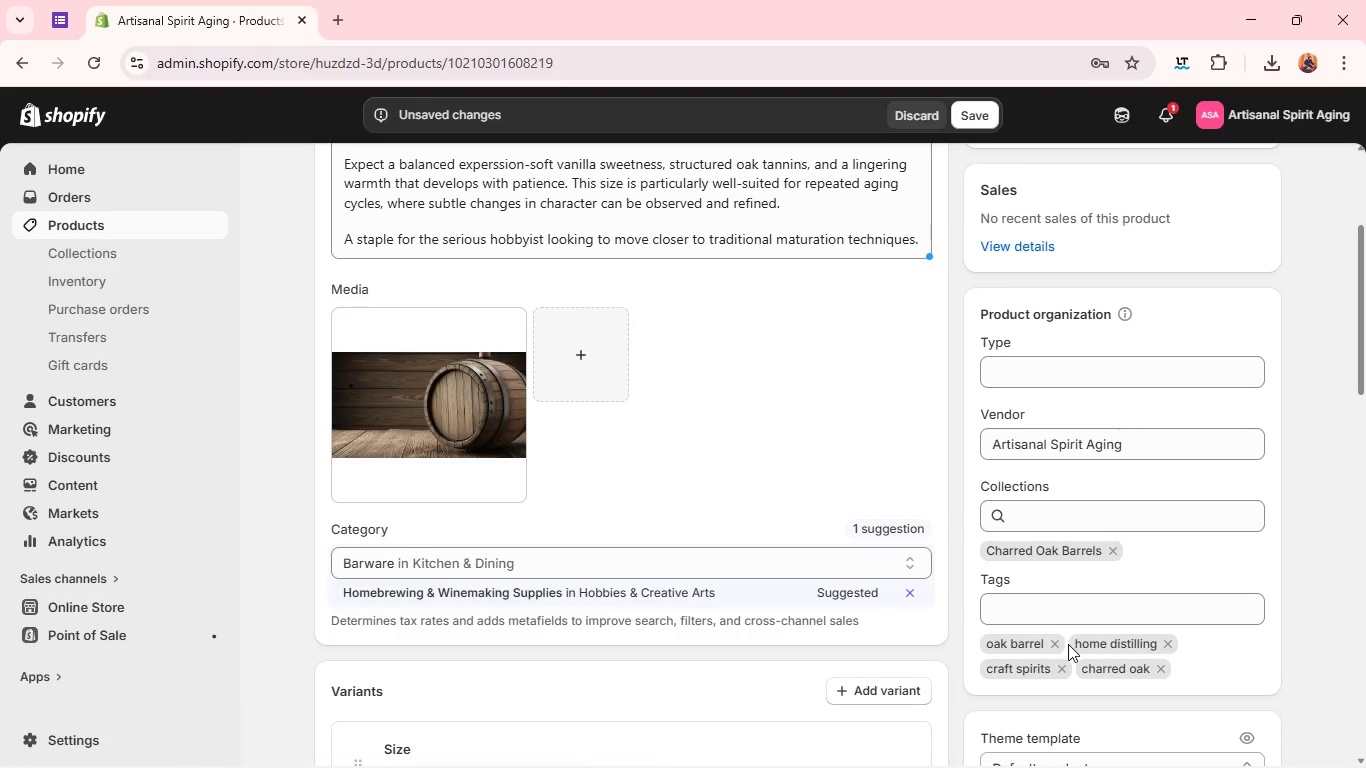 
left_click([1053, 642])
 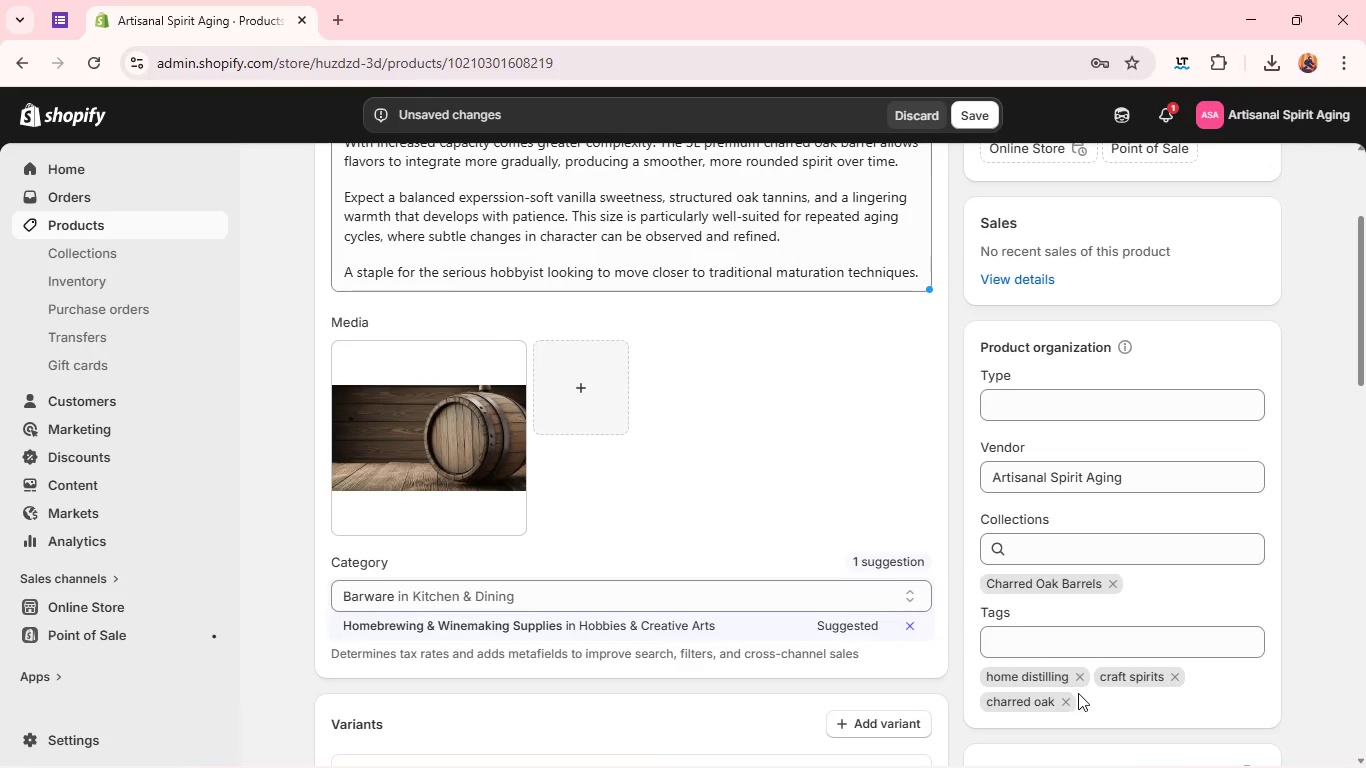 
left_click([1075, 673])
 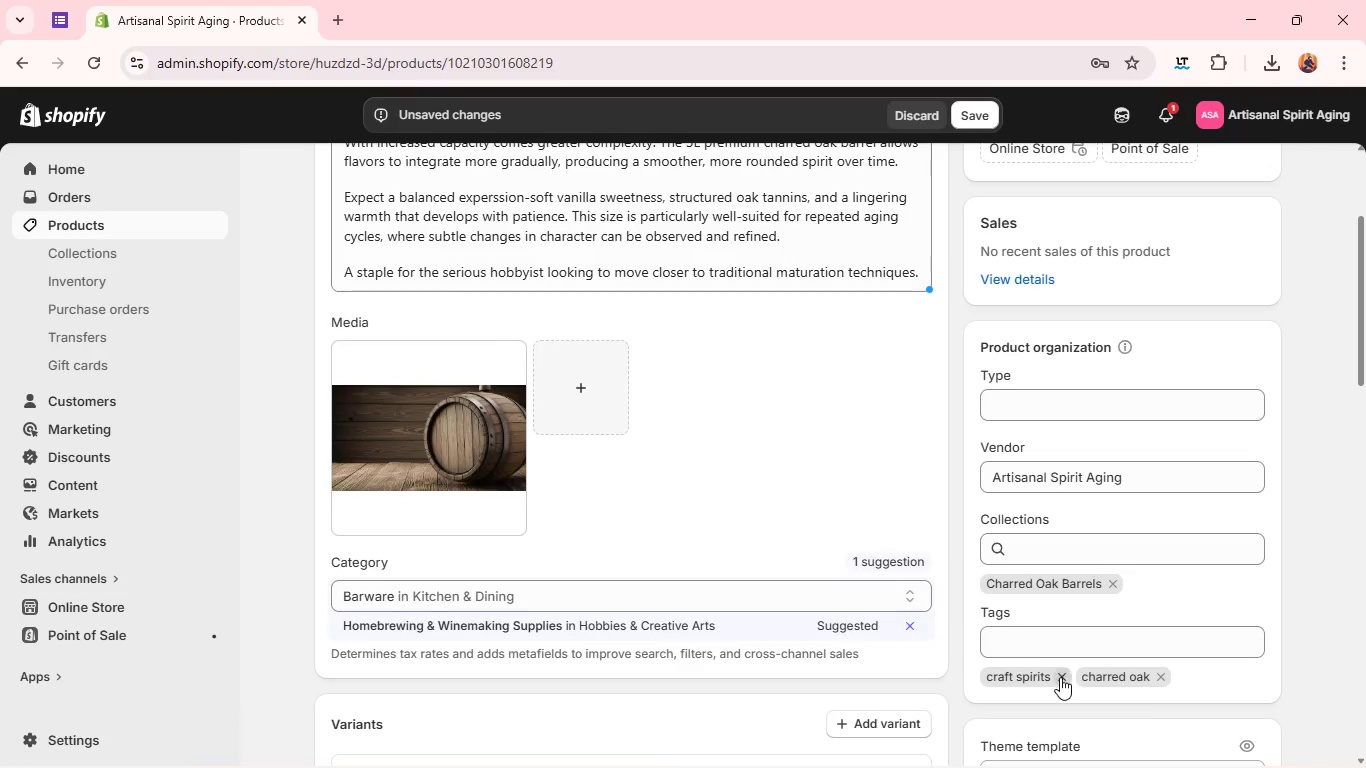 
left_click([1057, 678])
 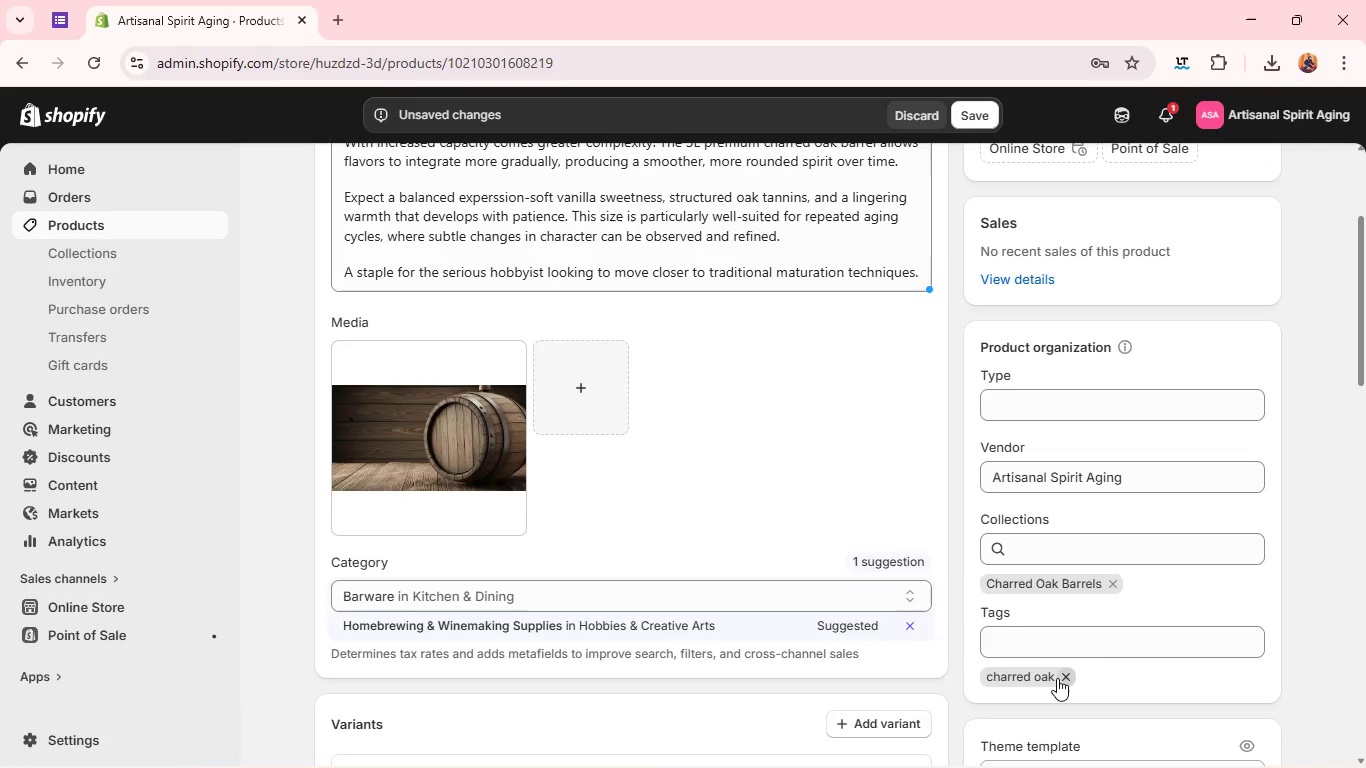 
left_click([1057, 678])
 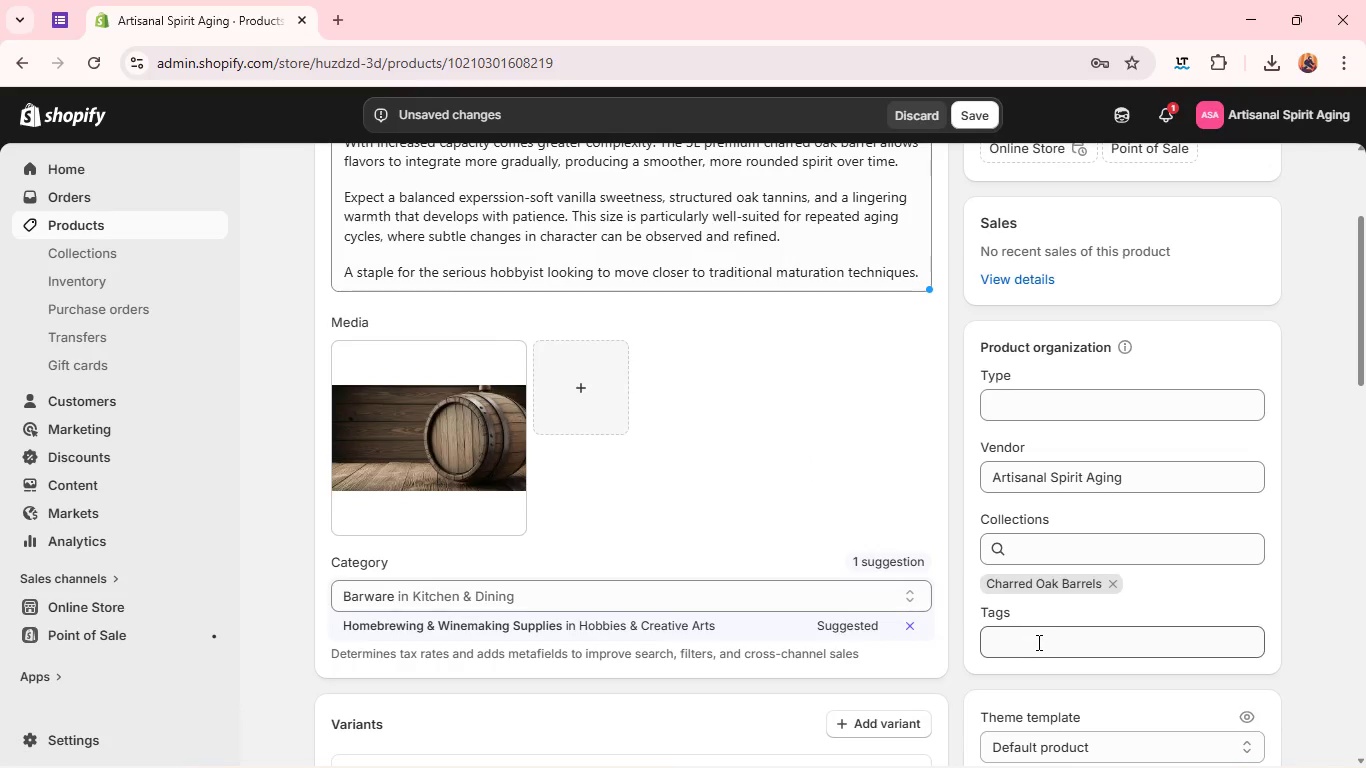 
left_click([1037, 641])
 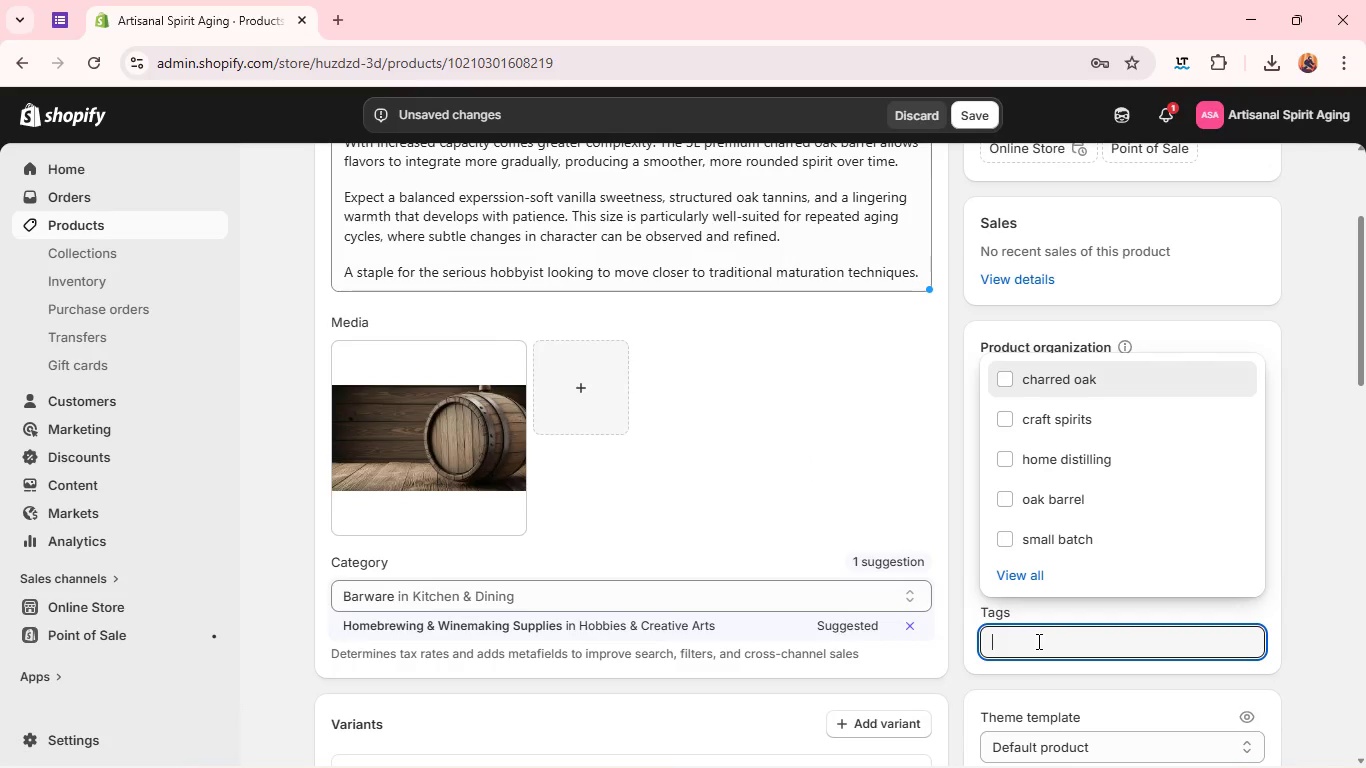 
key(P)
 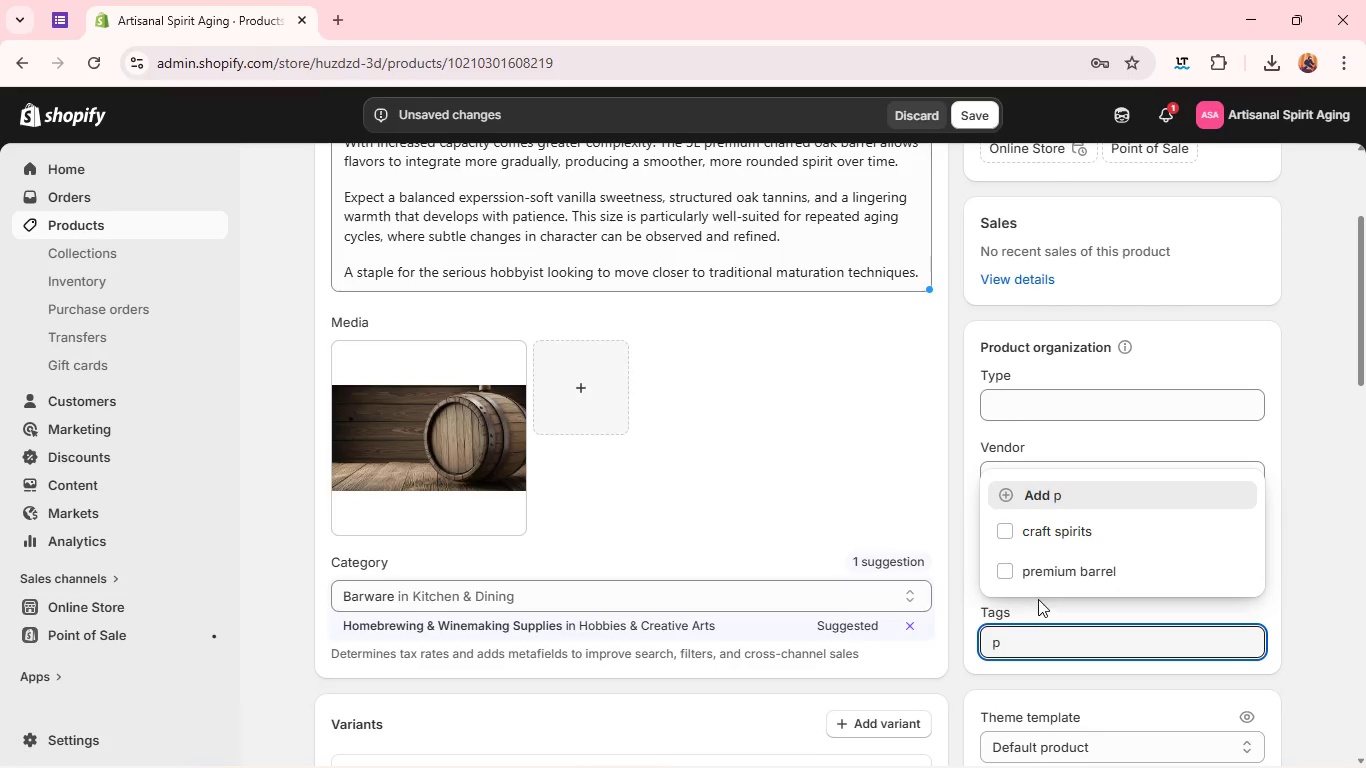 
left_click([1064, 565])
 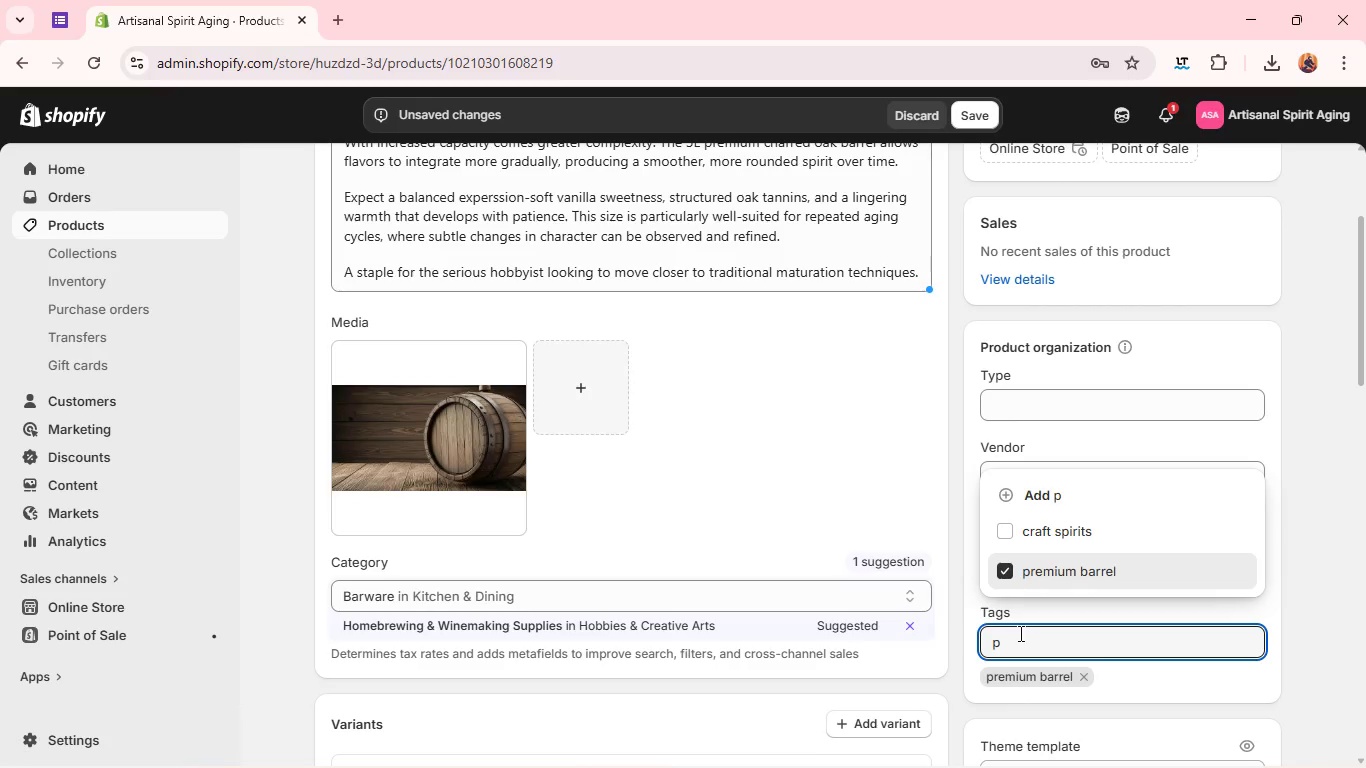 
double_click([1019, 633])
 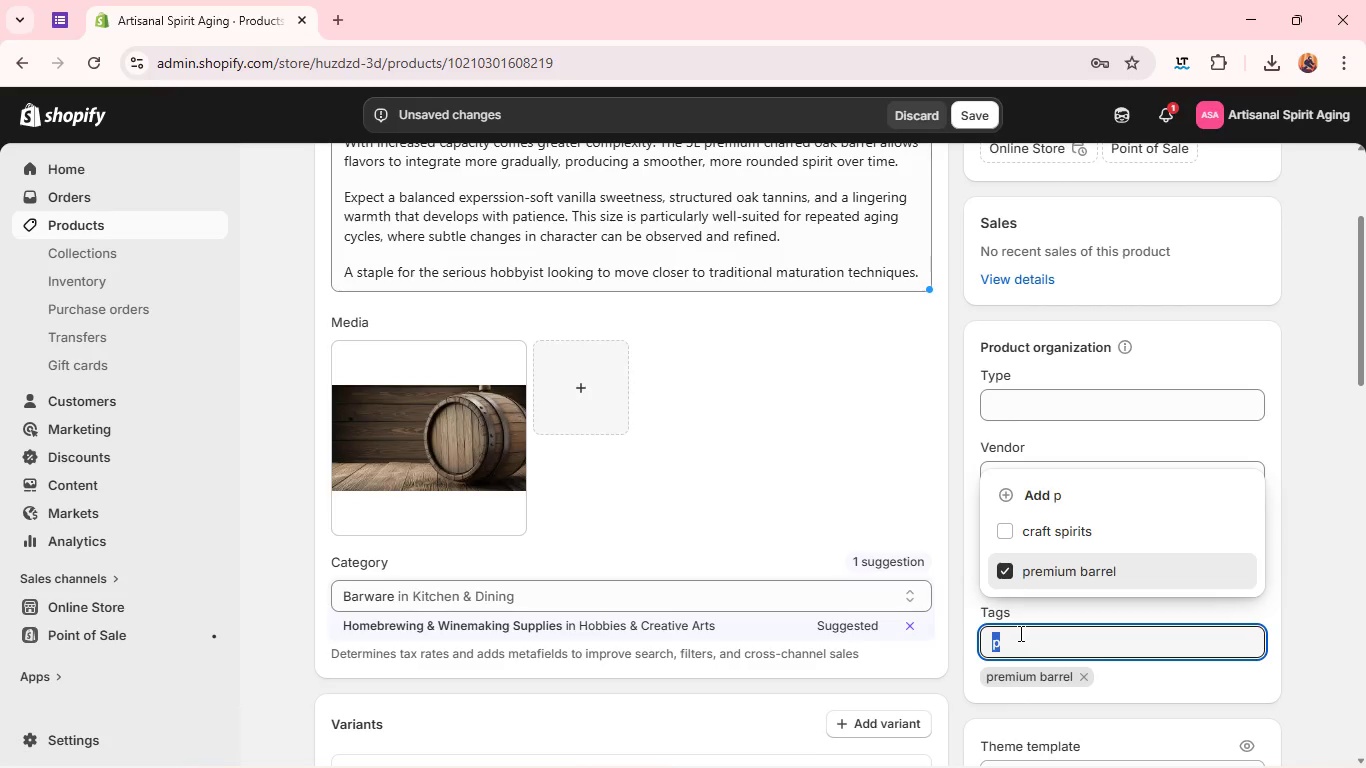 
key(O)
 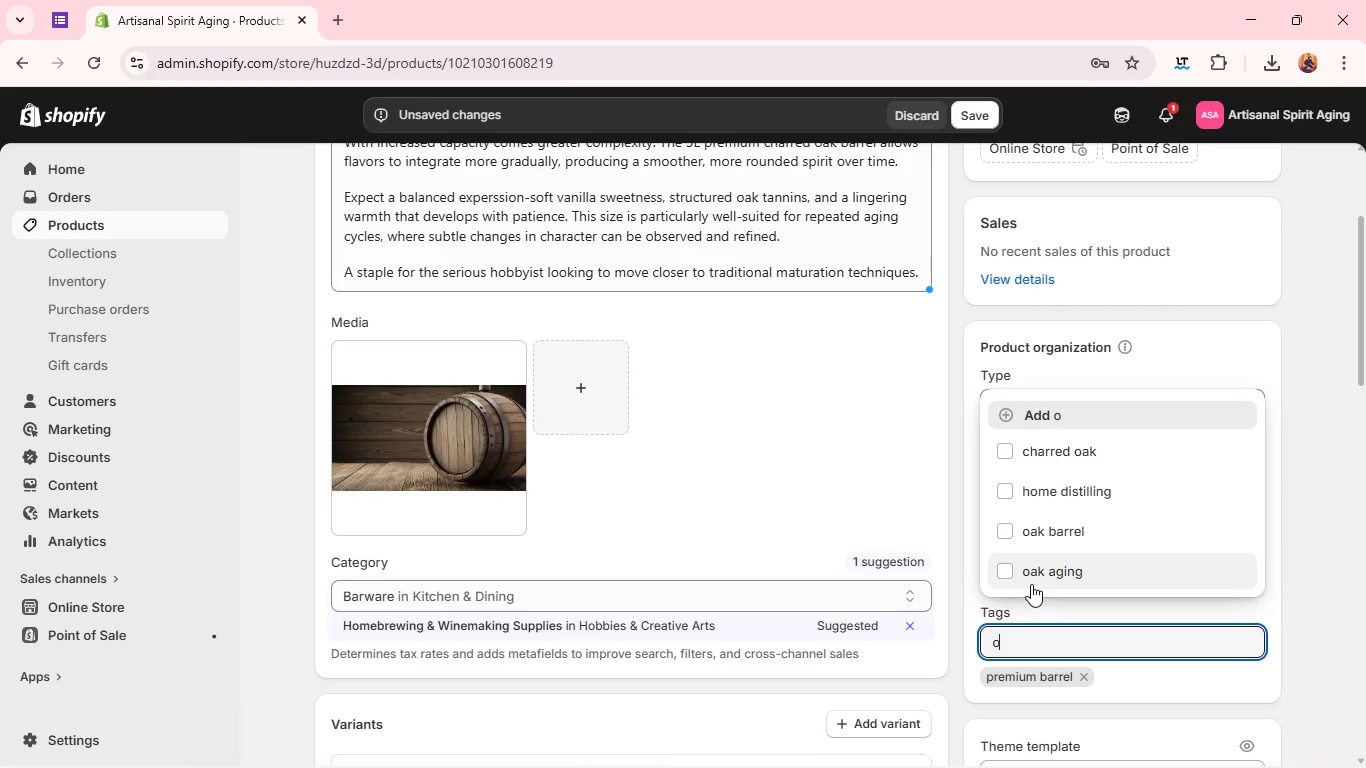 
left_click([1036, 576])
 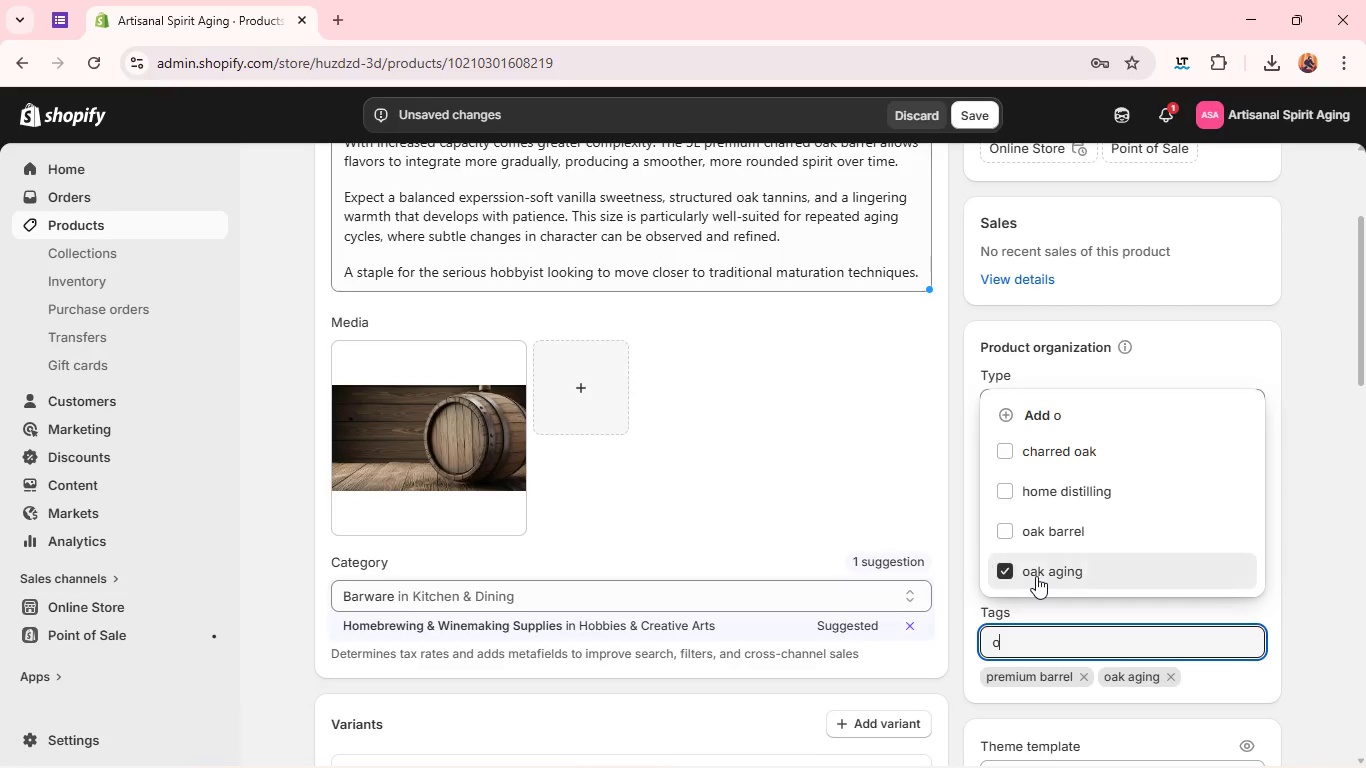 
type(s)
key(Backspace)
key(Backspace)
type(sm)
 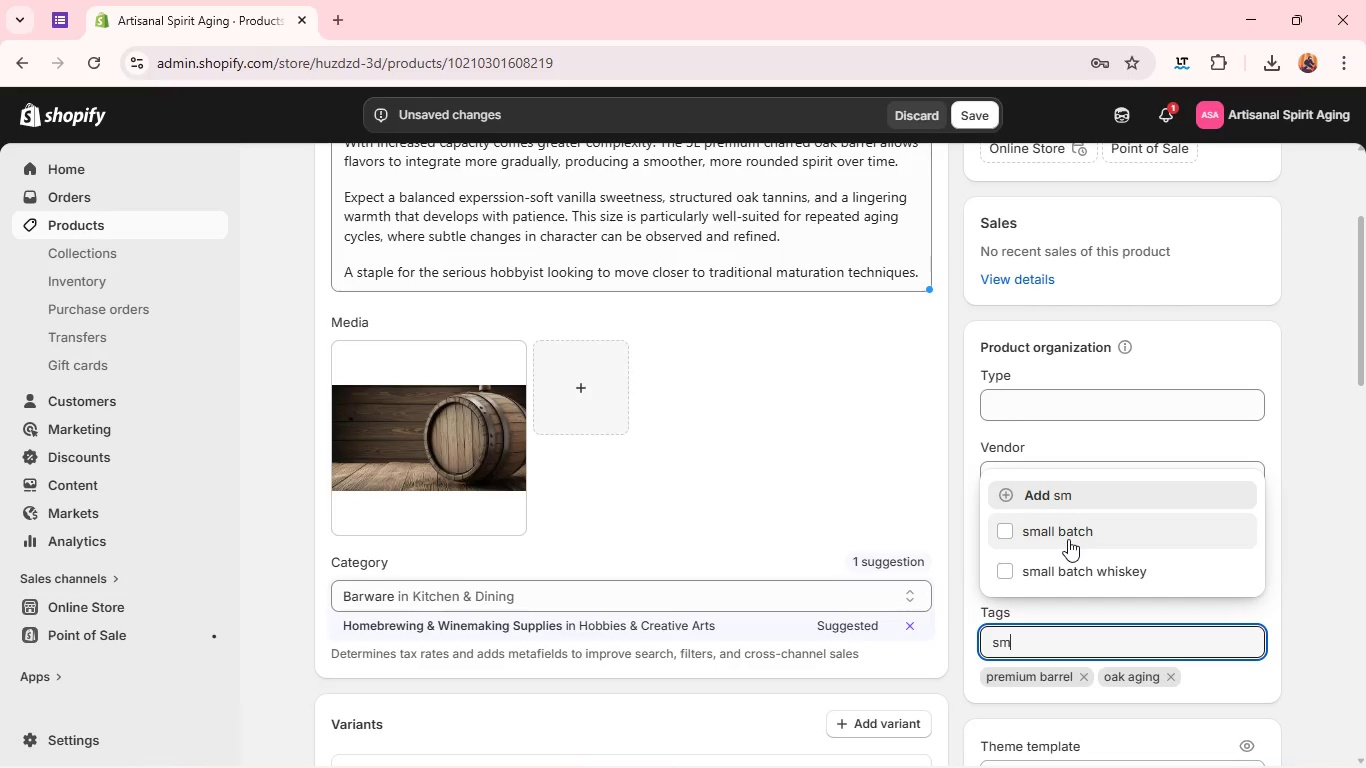 
wait(6.25)
 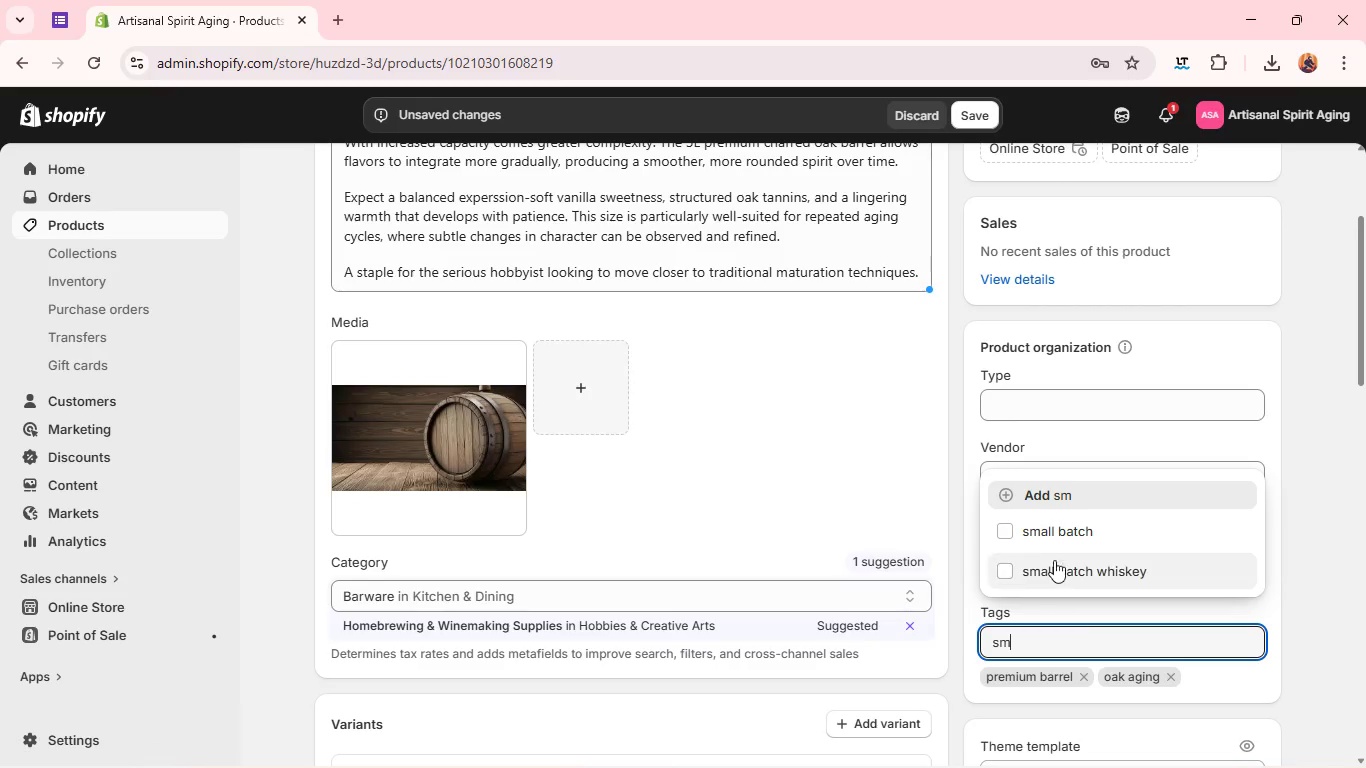 
left_click([1072, 580])
 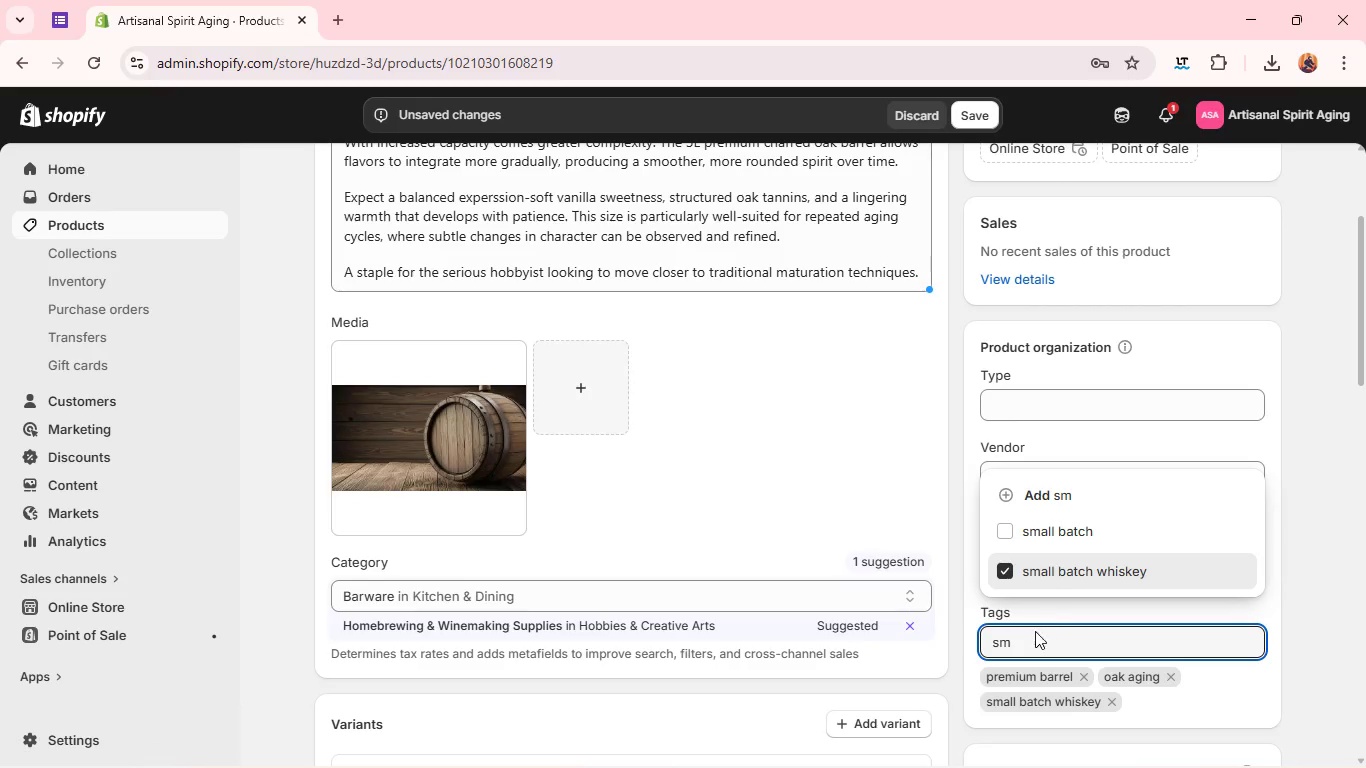 
double_click([1033, 633])
 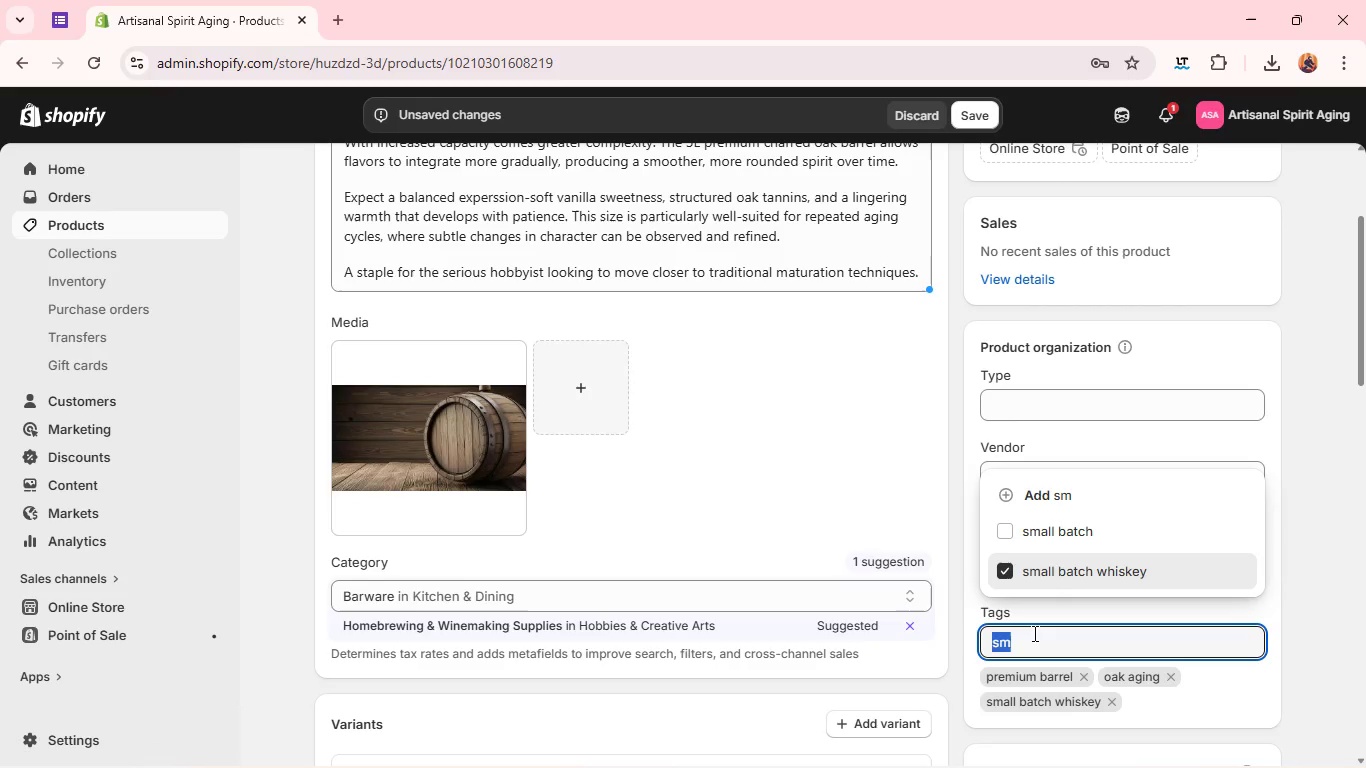 
triple_click([1033, 633])
 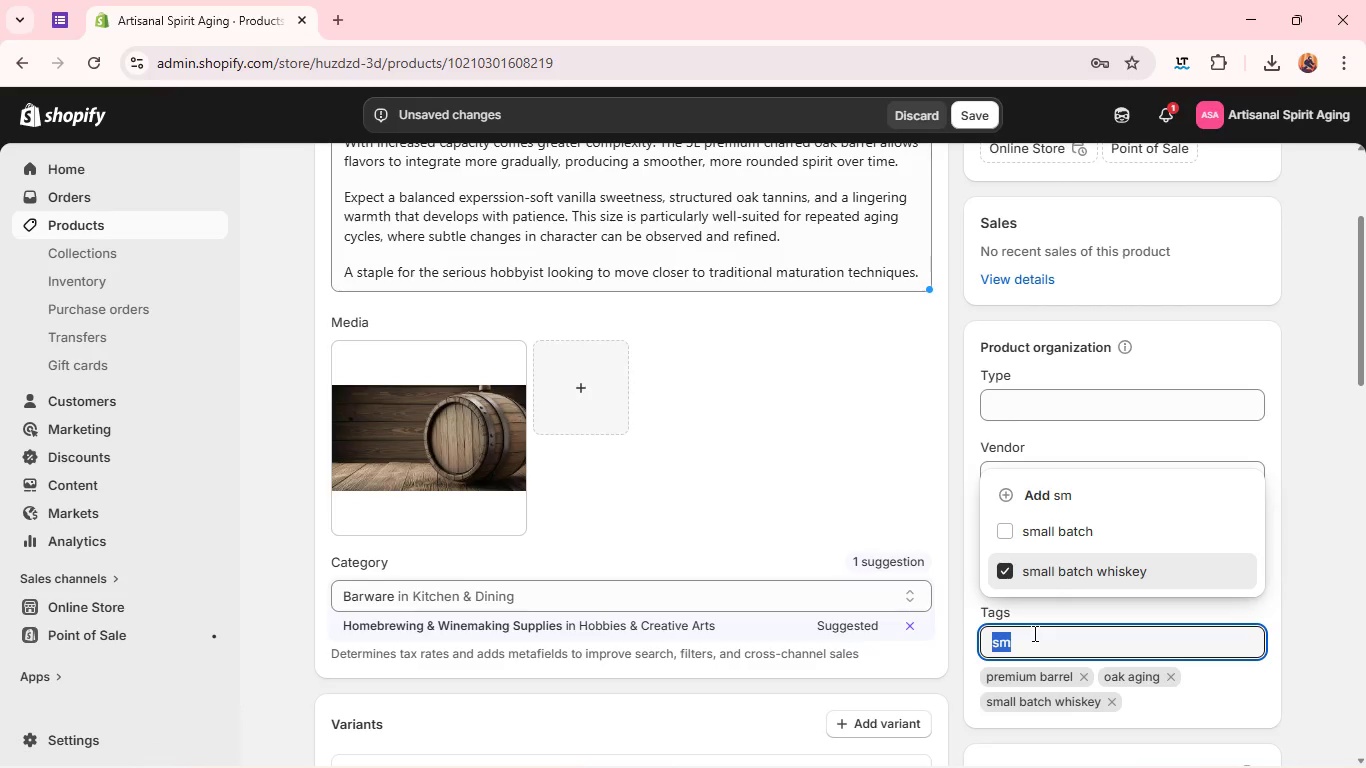 
type(cr)
 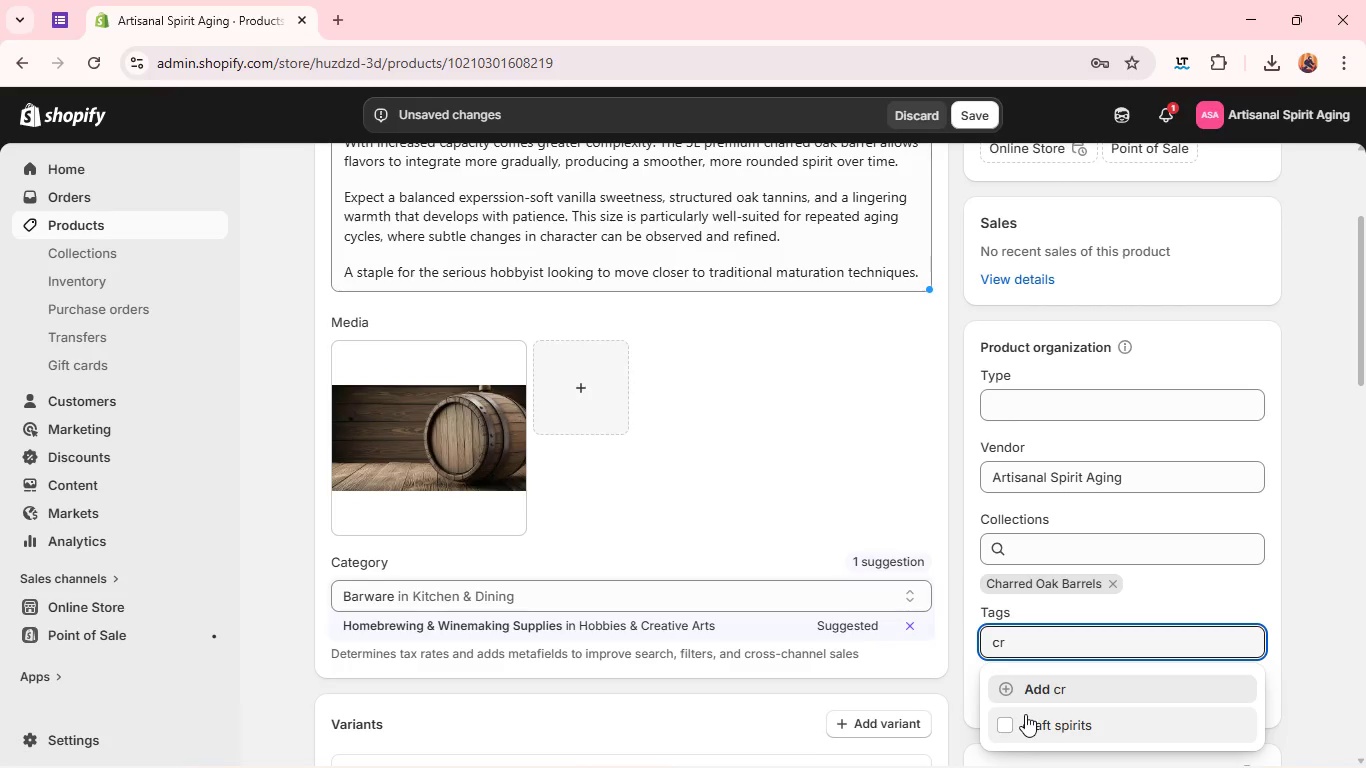 
left_click([1025, 714])
 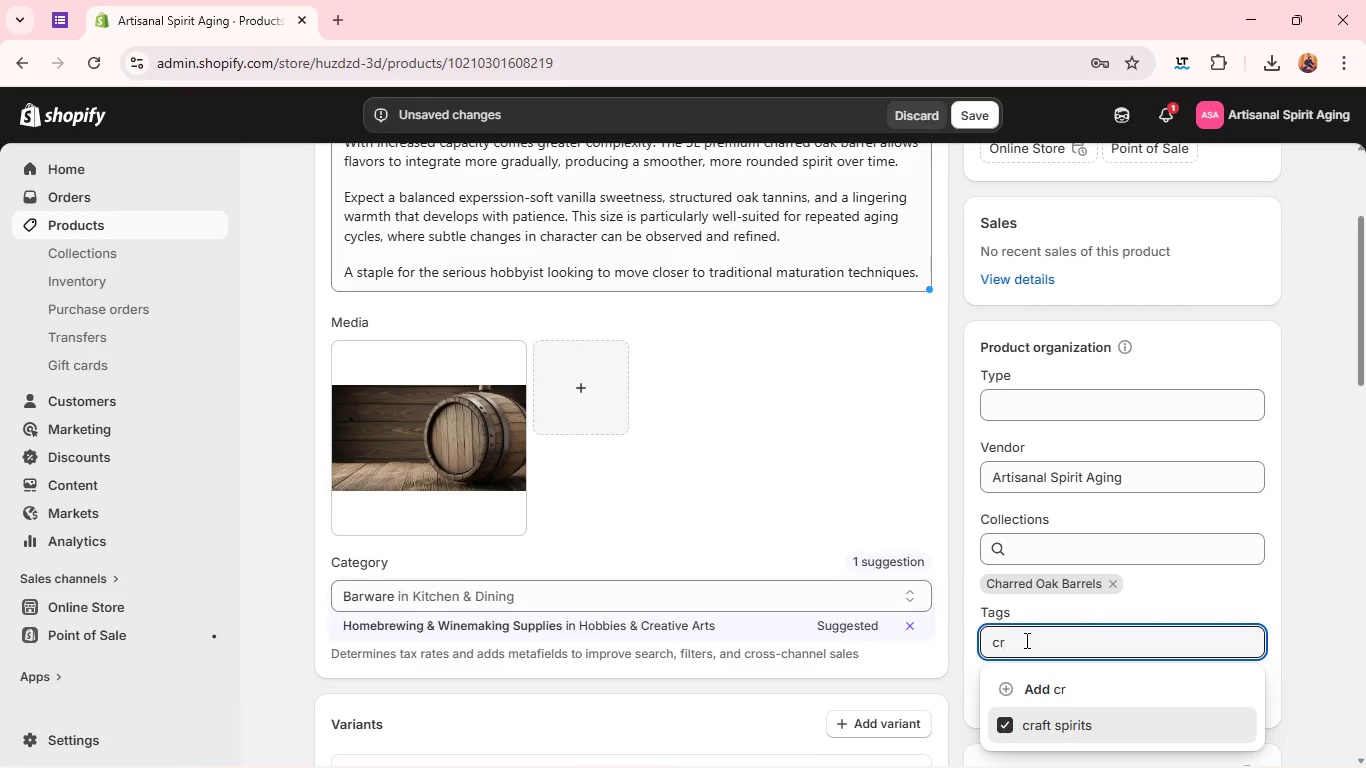 
key(Backspace)
type(j)
key(Backspace)
type(har)
 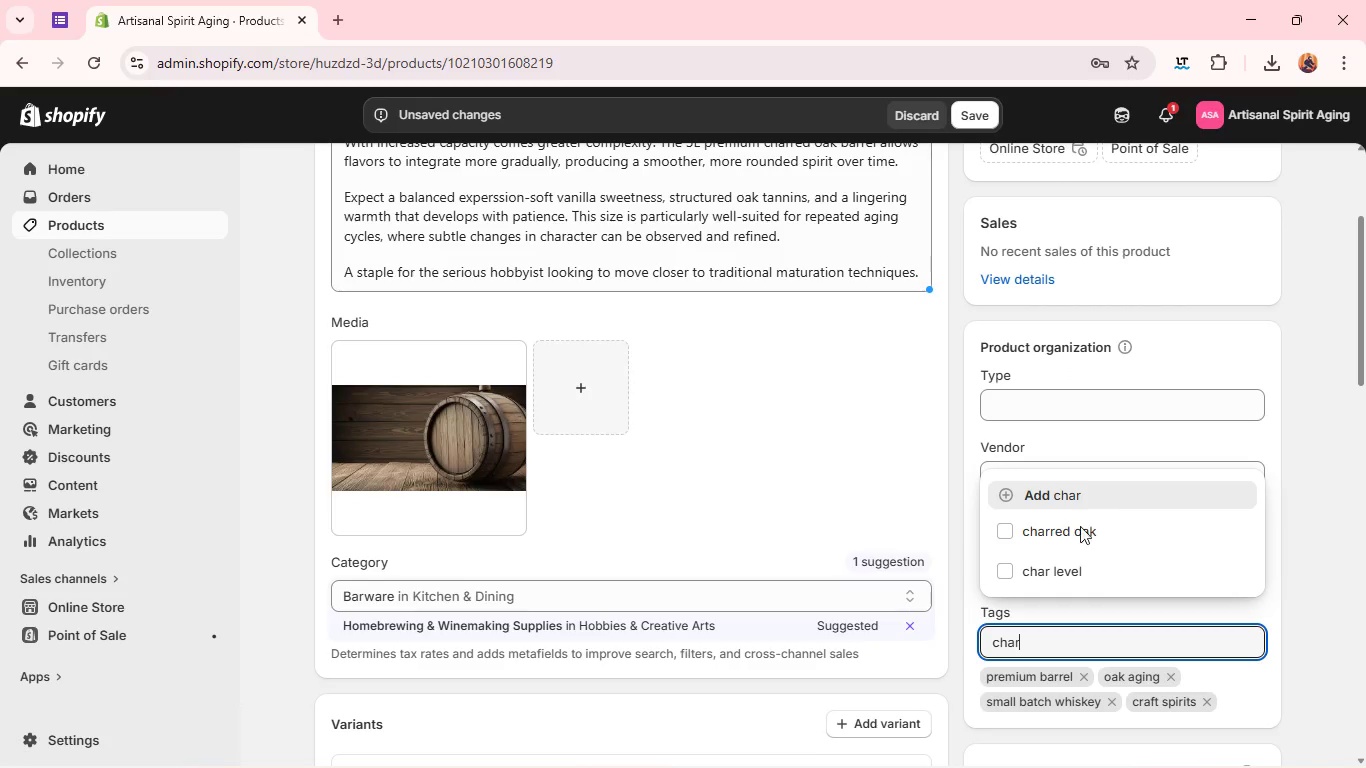 
left_click([1057, 576])
 